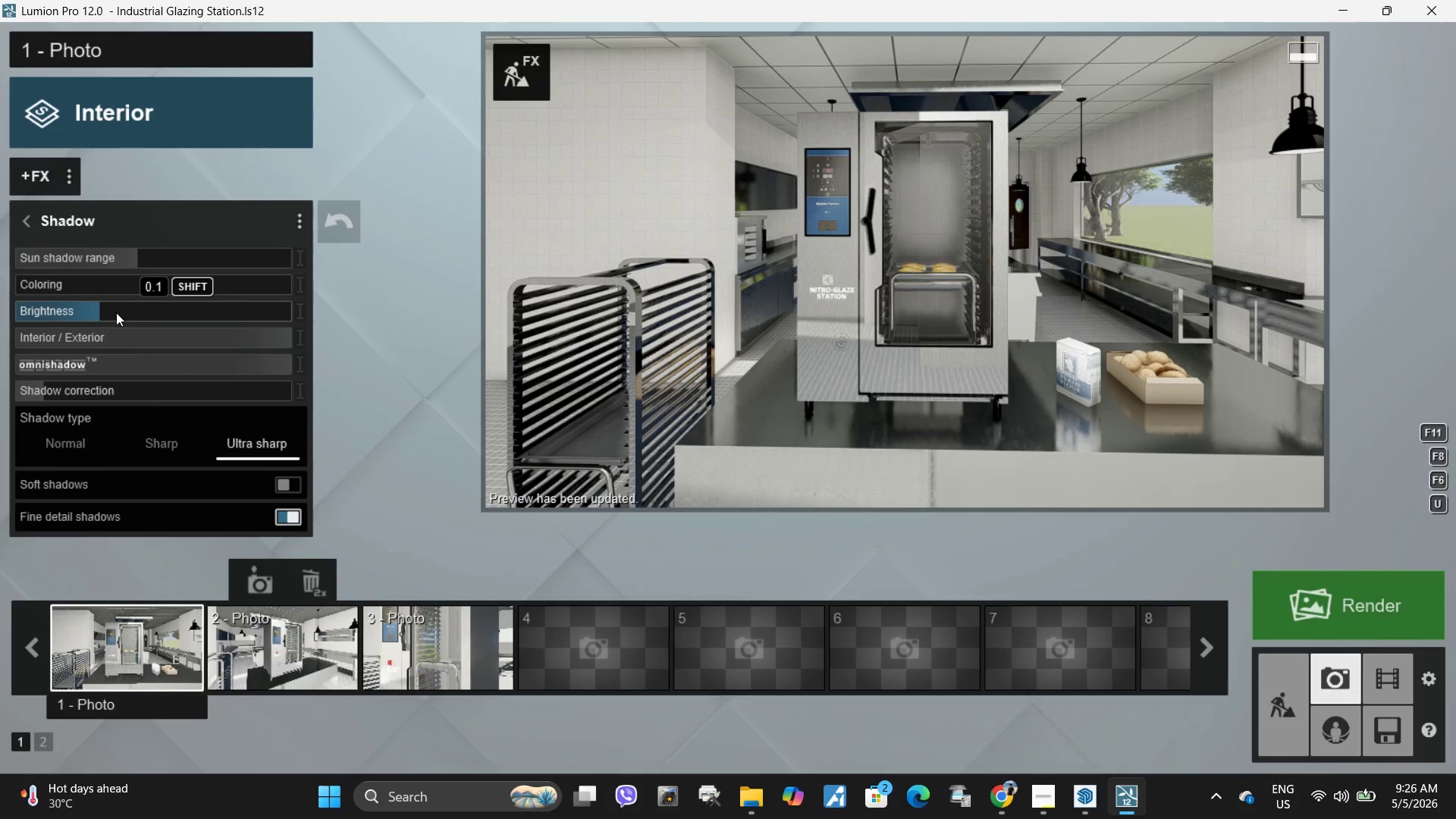 
left_click_drag(start_coordinate=[140, 258], to_coordinate=[184, 257])
 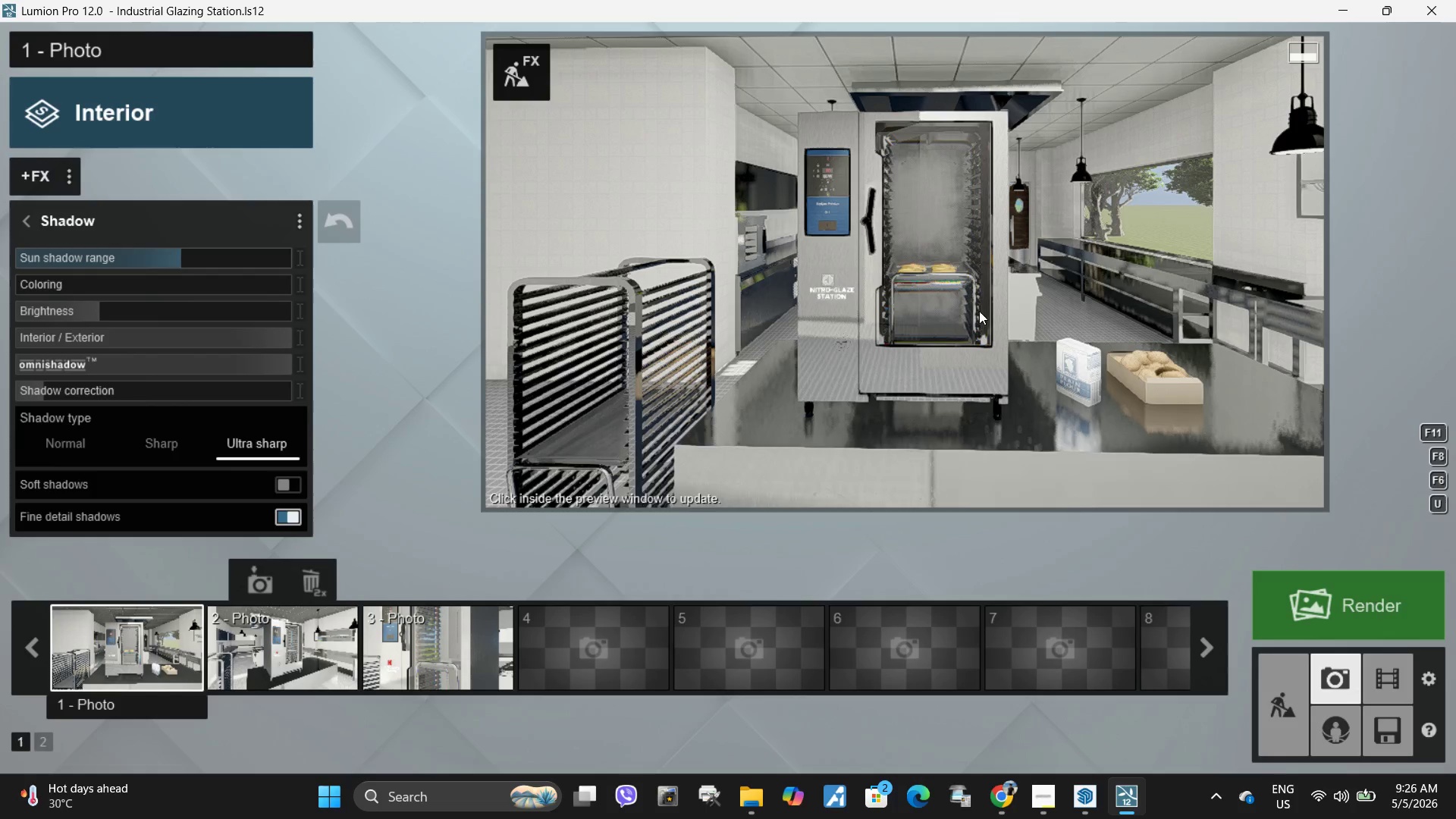 
left_click([981, 311])
 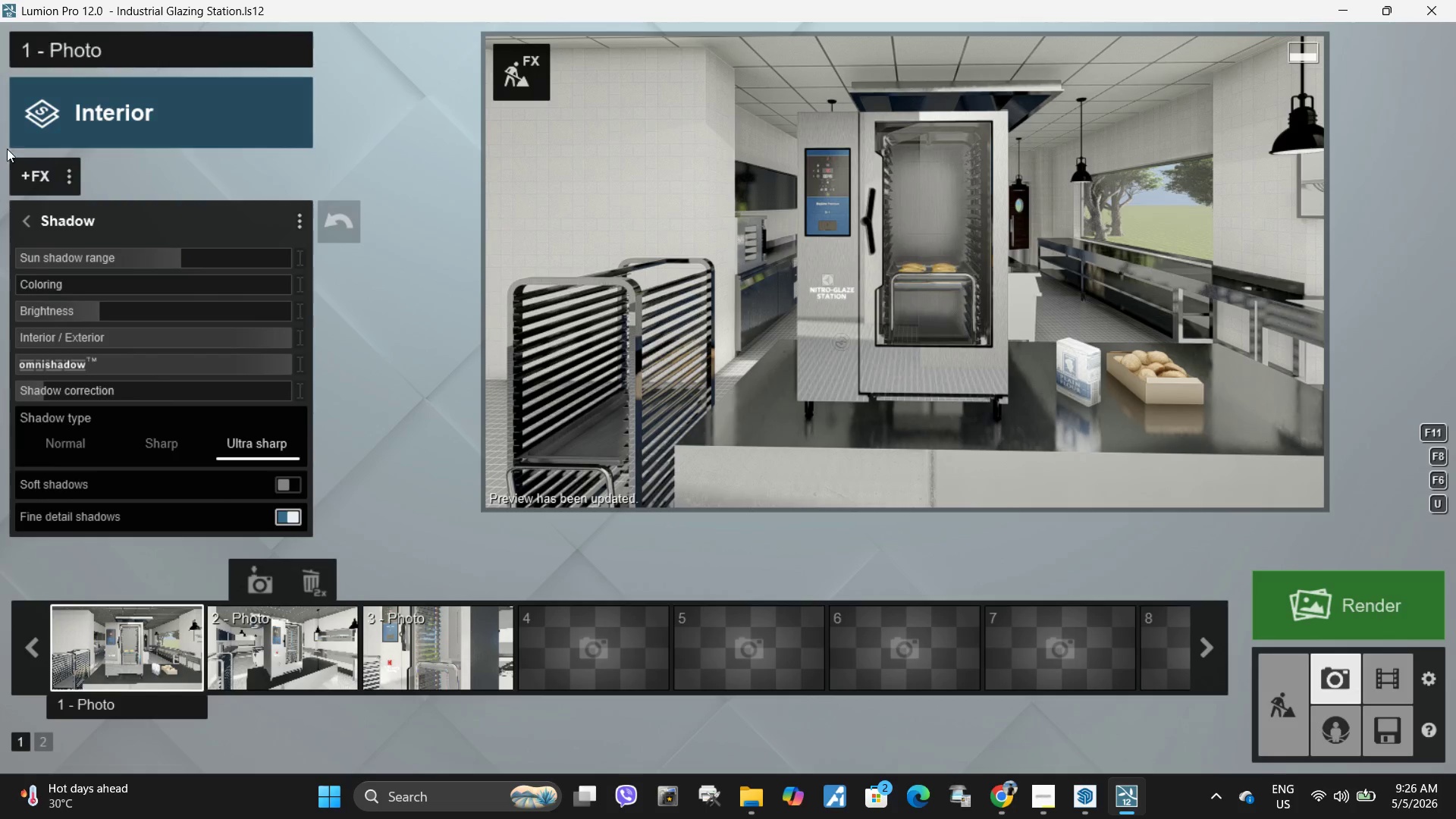 
left_click_drag(start_coordinate=[29, 284], to_coordinate=[2, 278])
 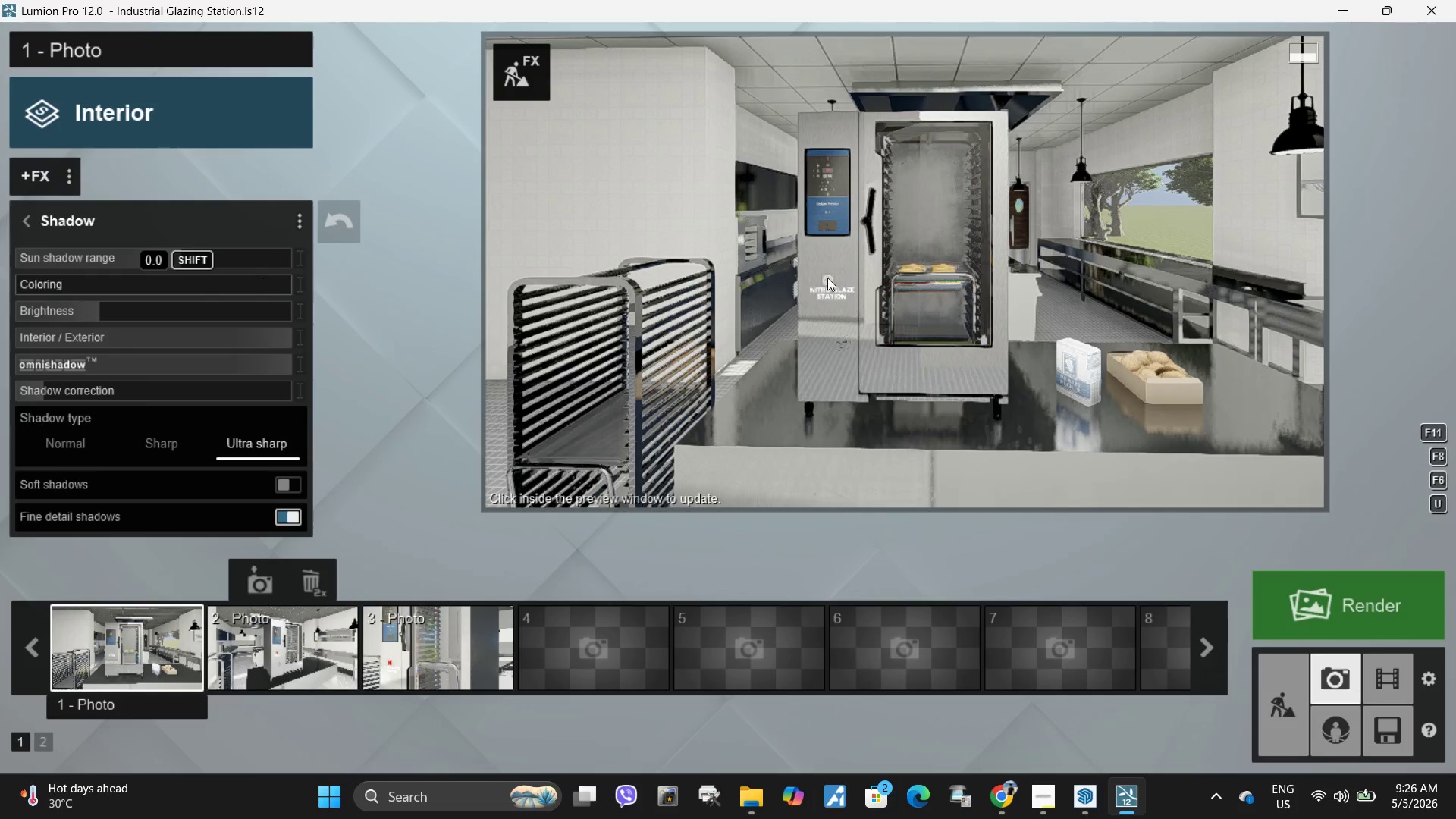 
left_click([1027, 271])
 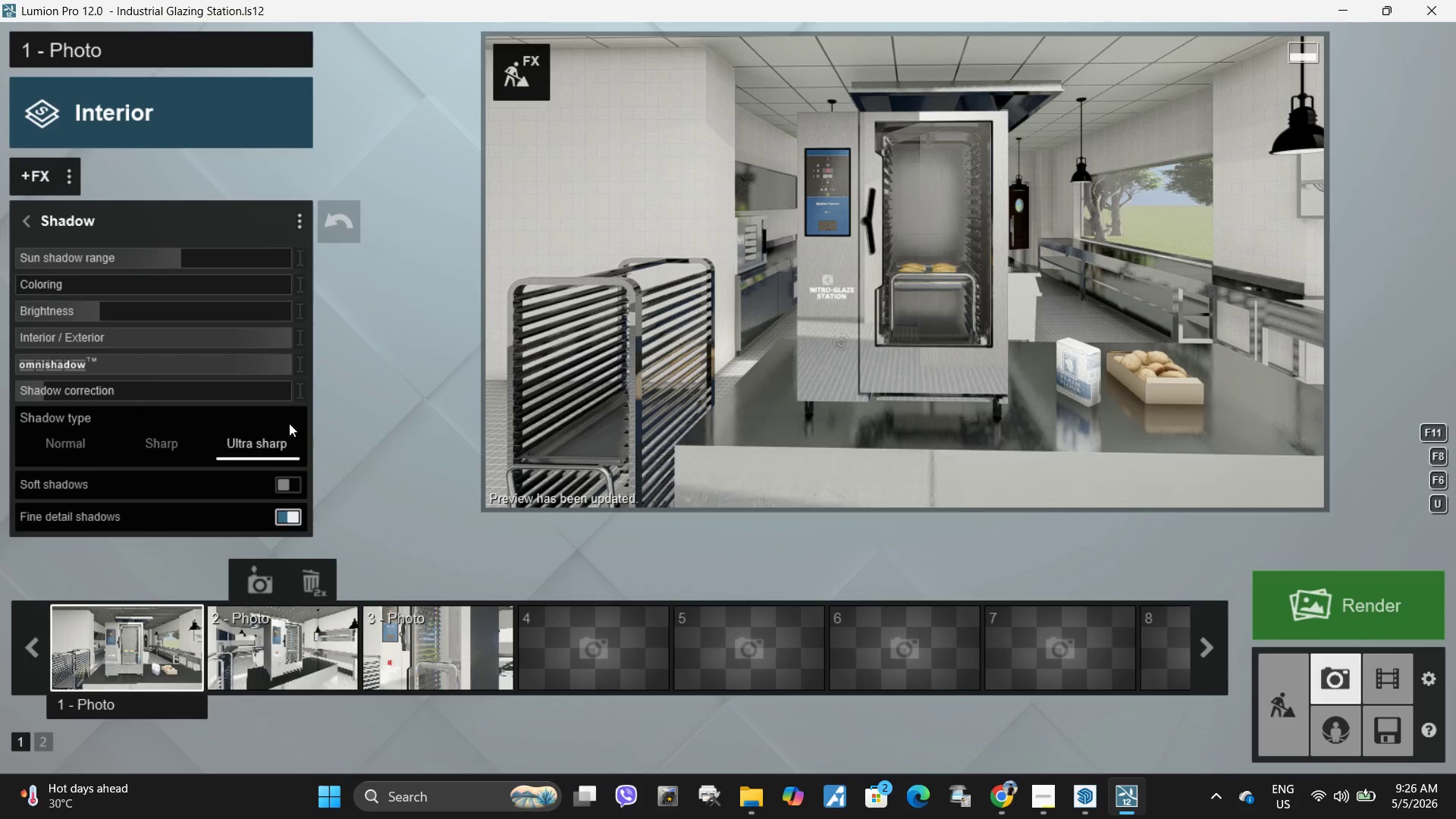 
wait(9.2)
 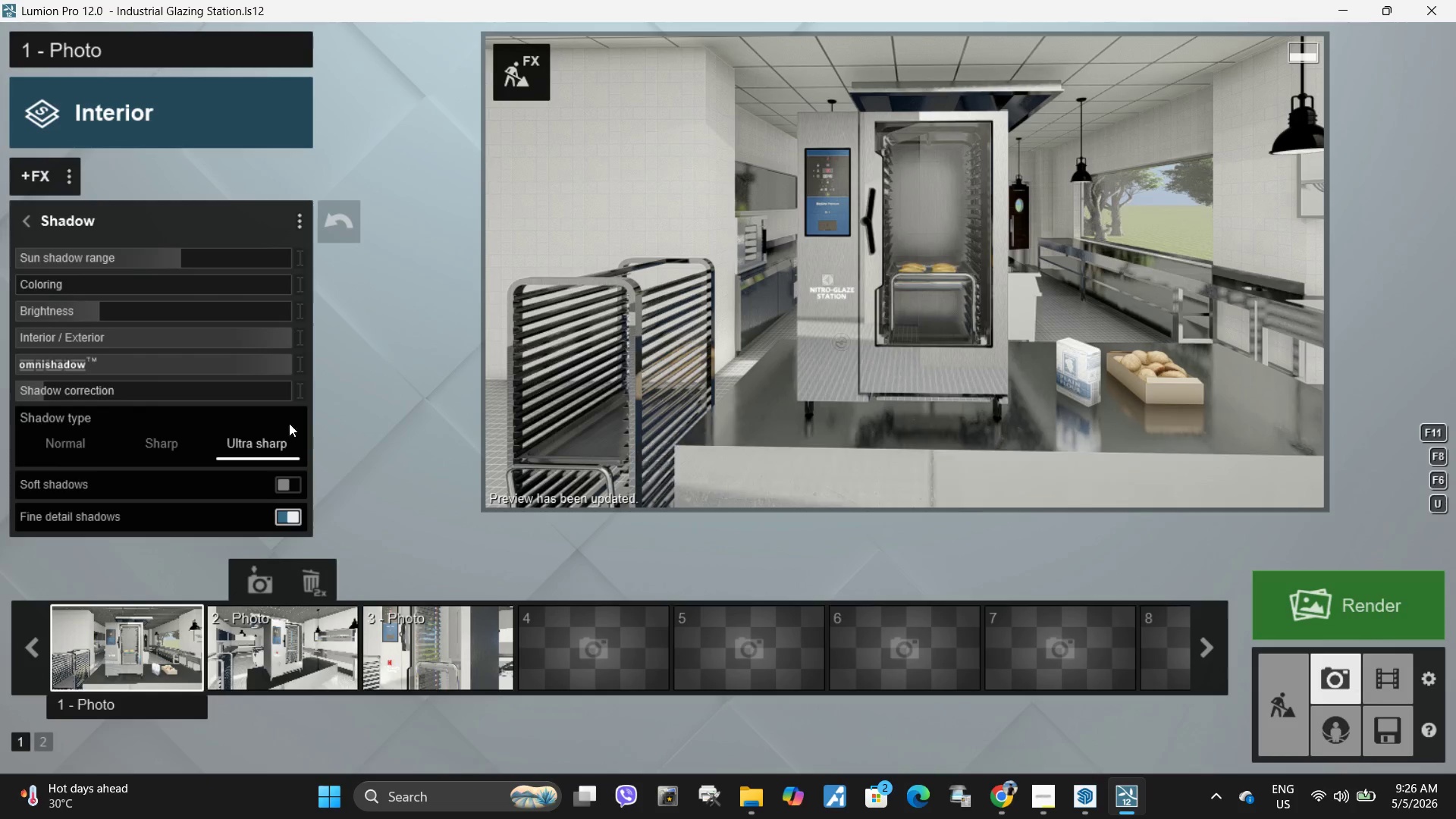 
left_click_drag(start_coordinate=[69, 391], to_coordinate=[74, 394])
 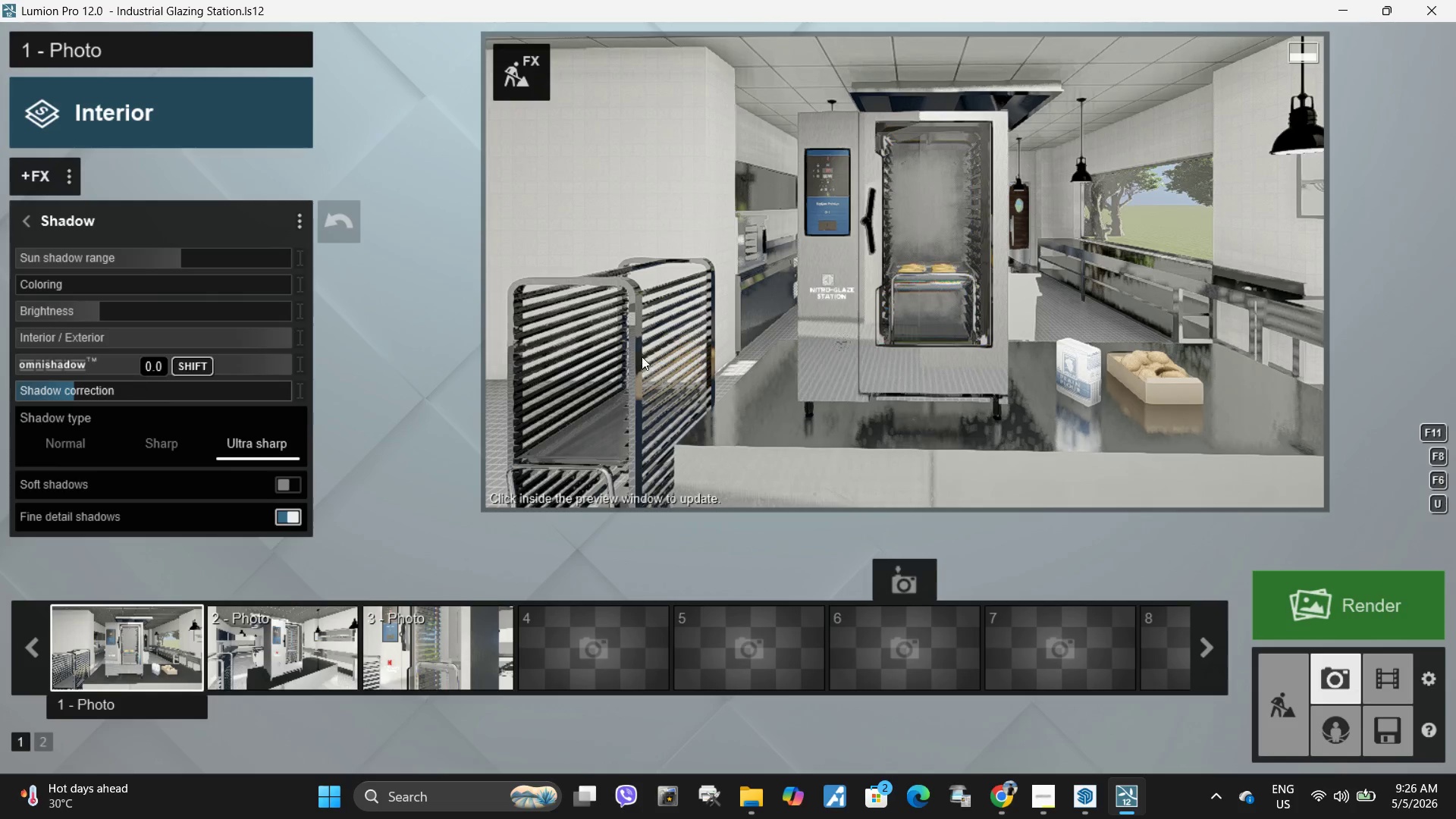 
left_click([966, 346])
 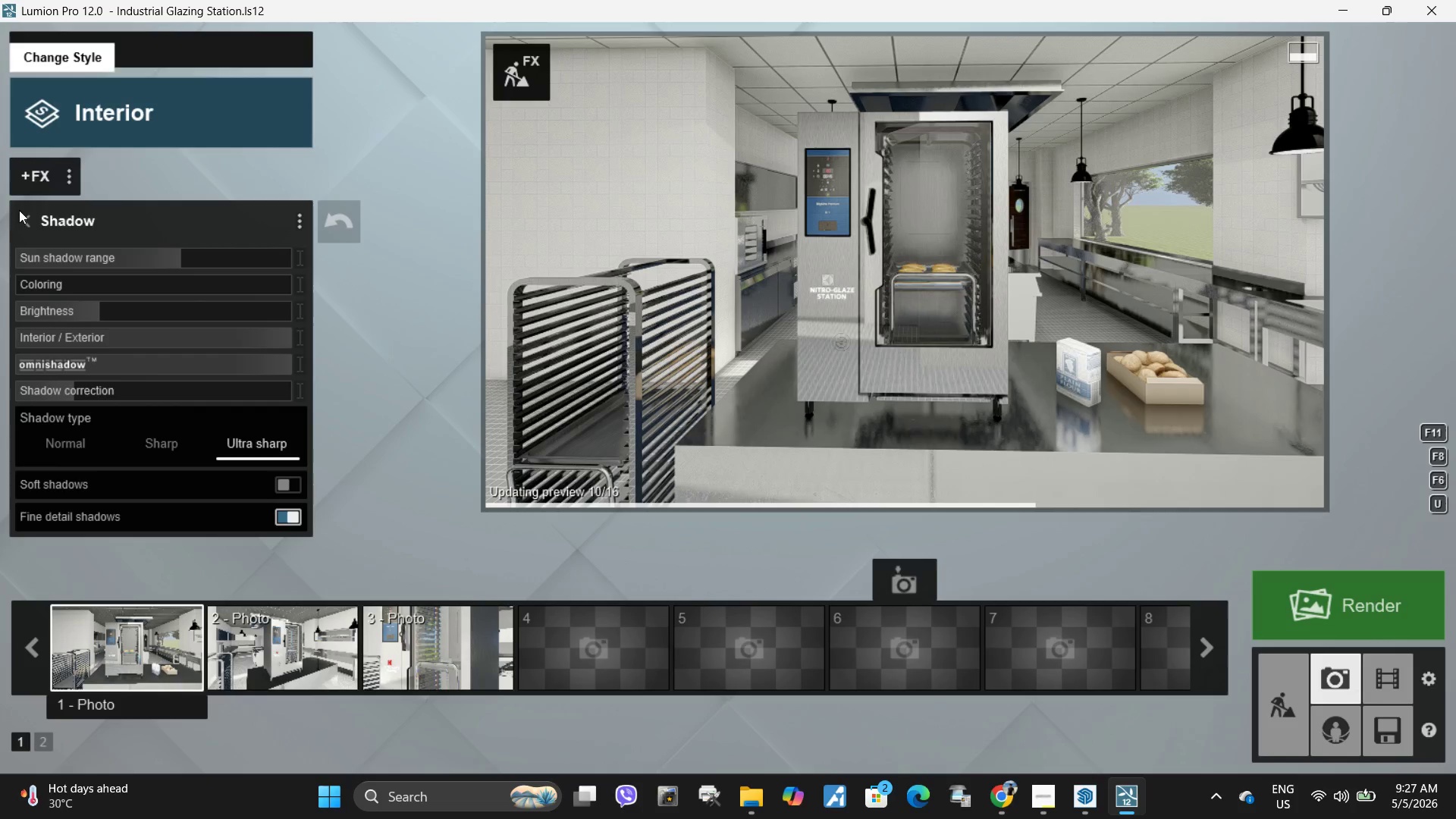 
left_click([36, 224])
 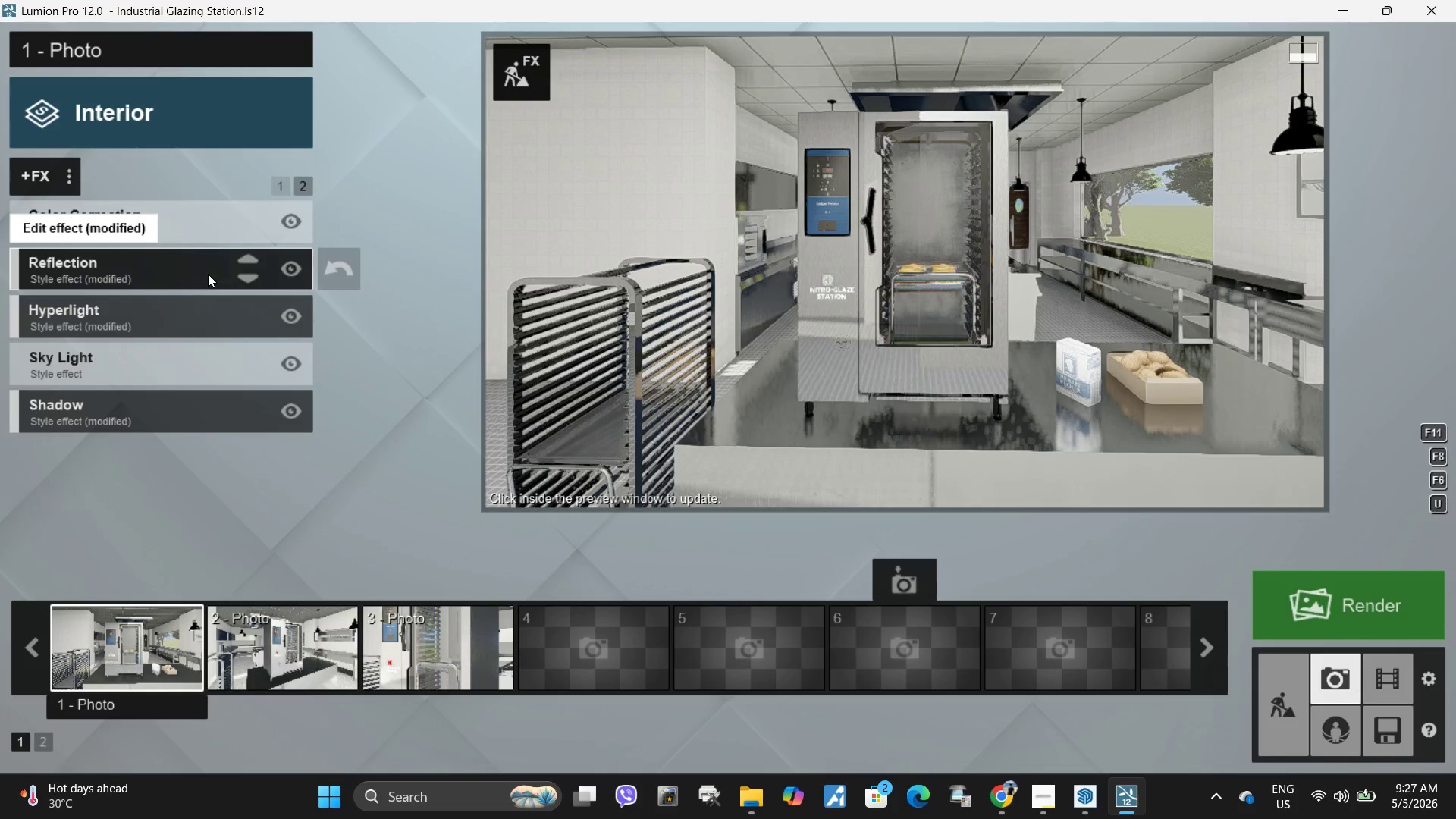 
left_click([159, 323])
 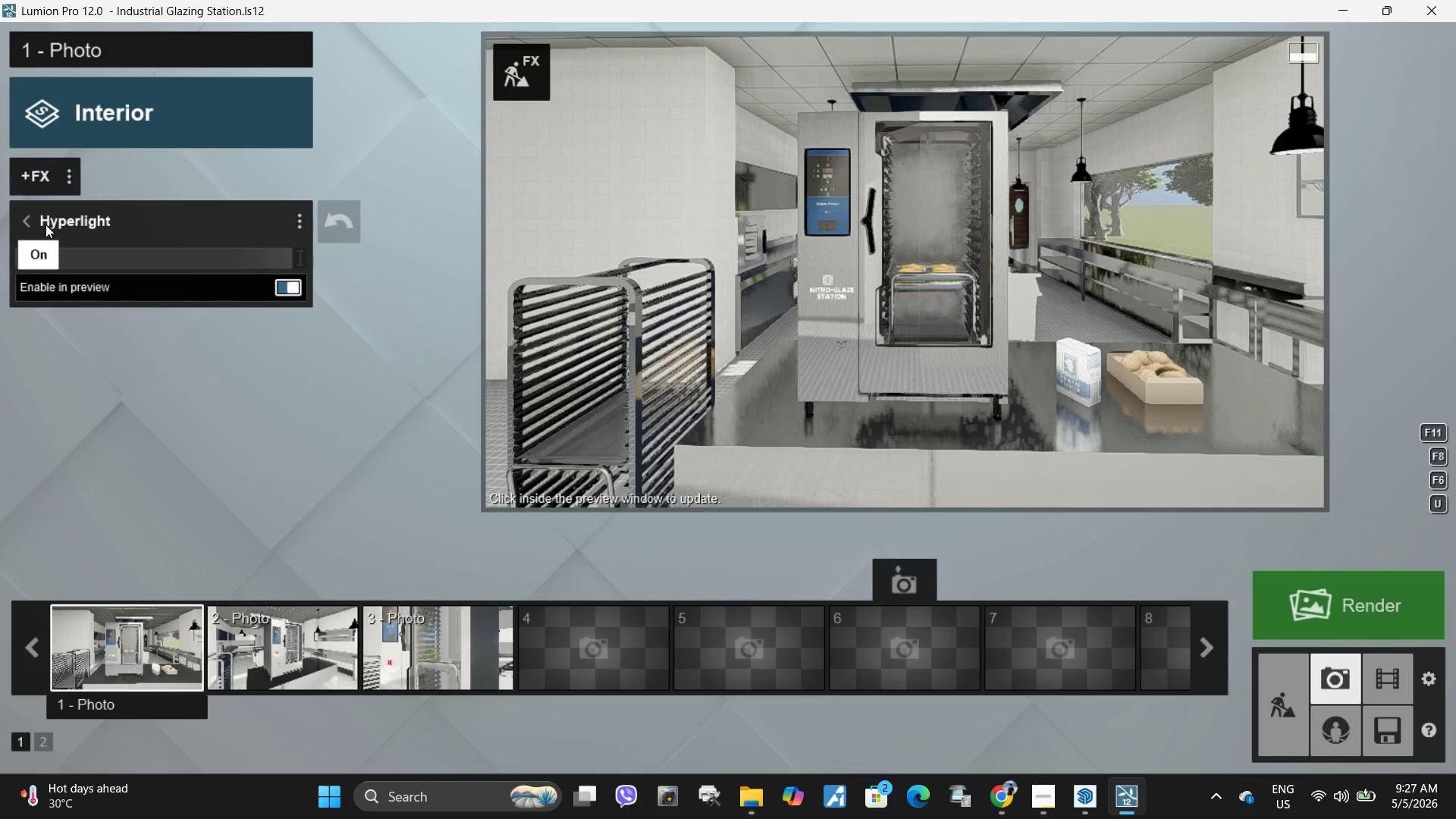 
left_click([32, 219])
 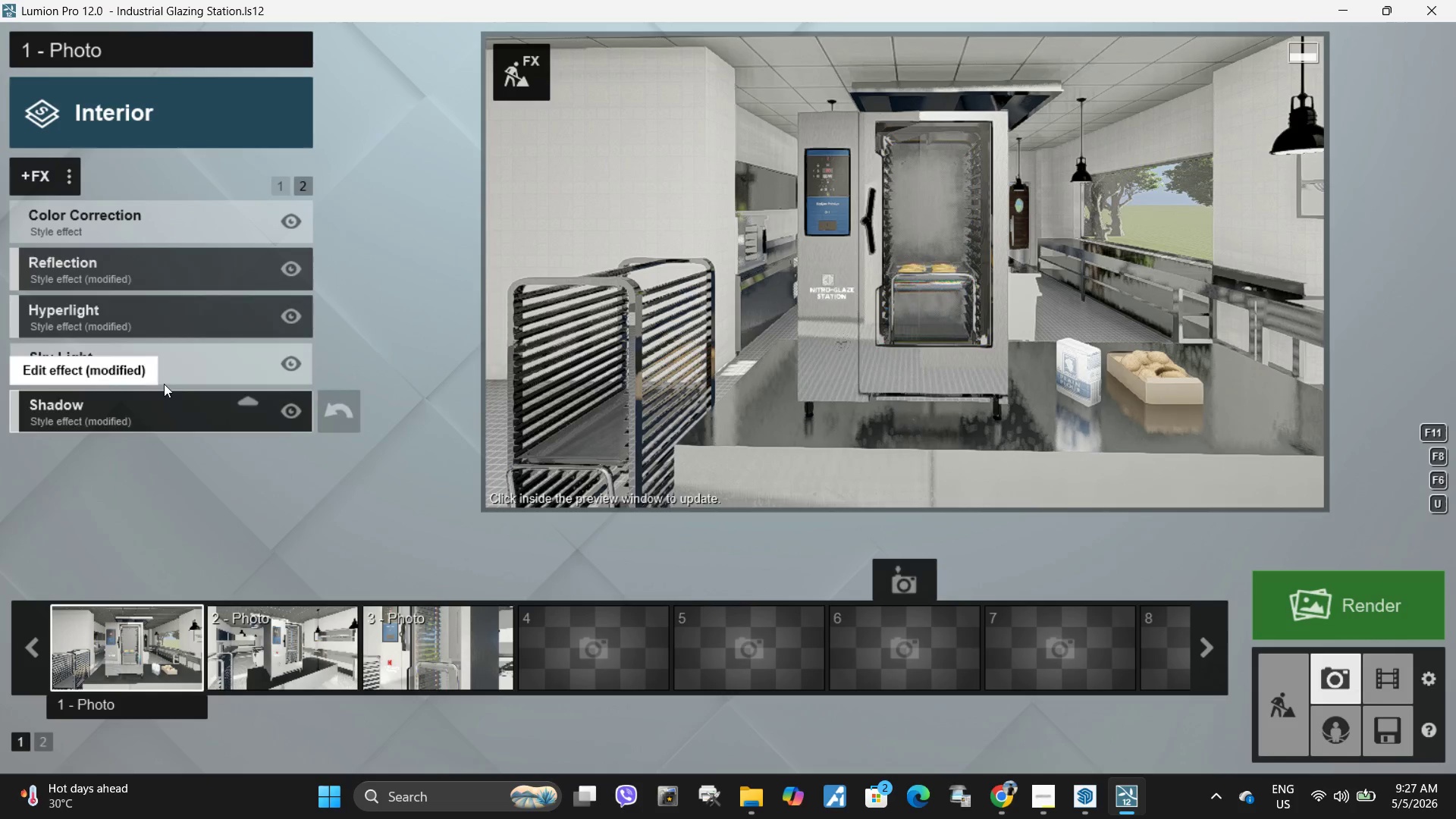 
left_click([155, 367])
 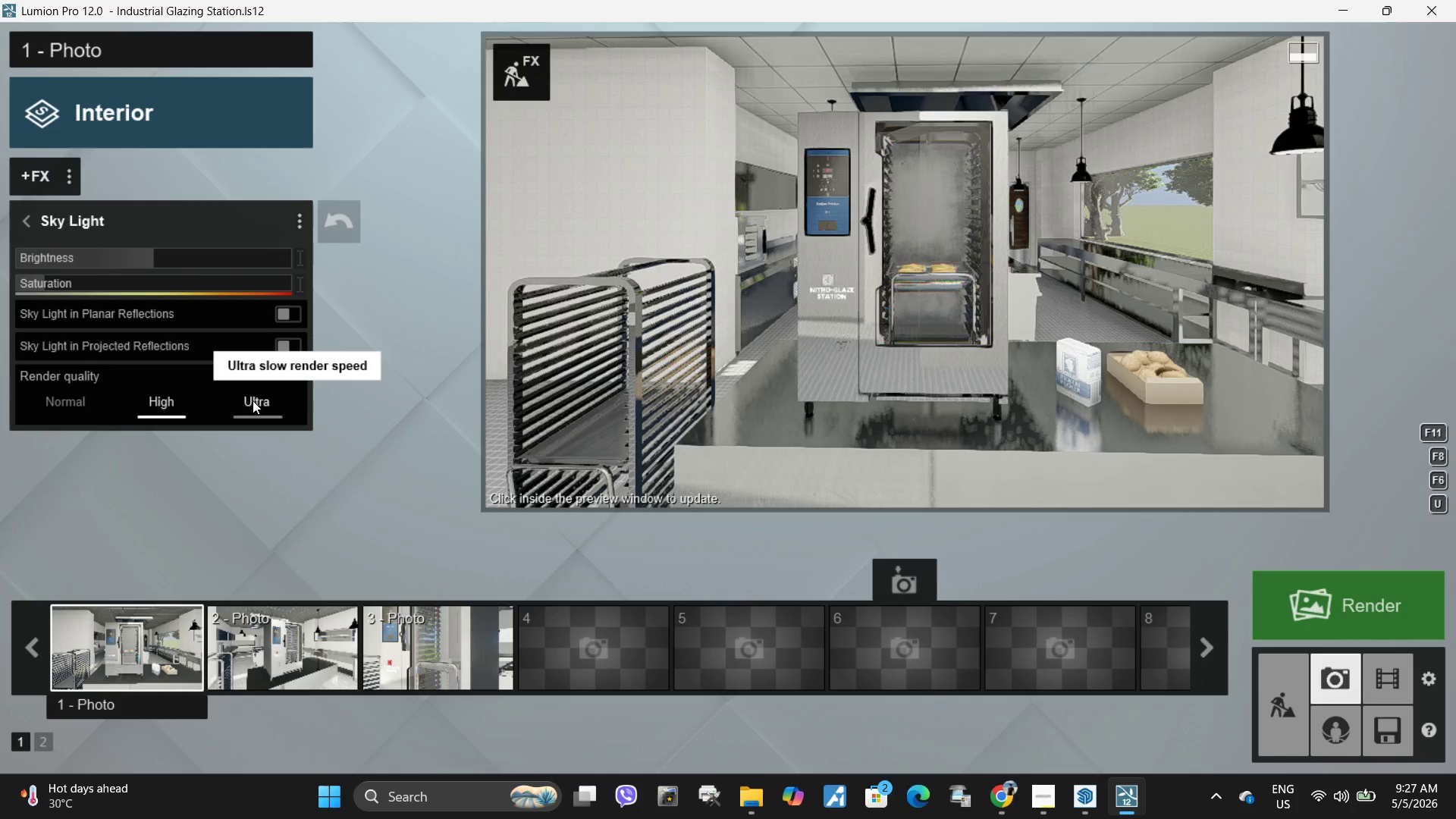 
double_click([844, 271])
 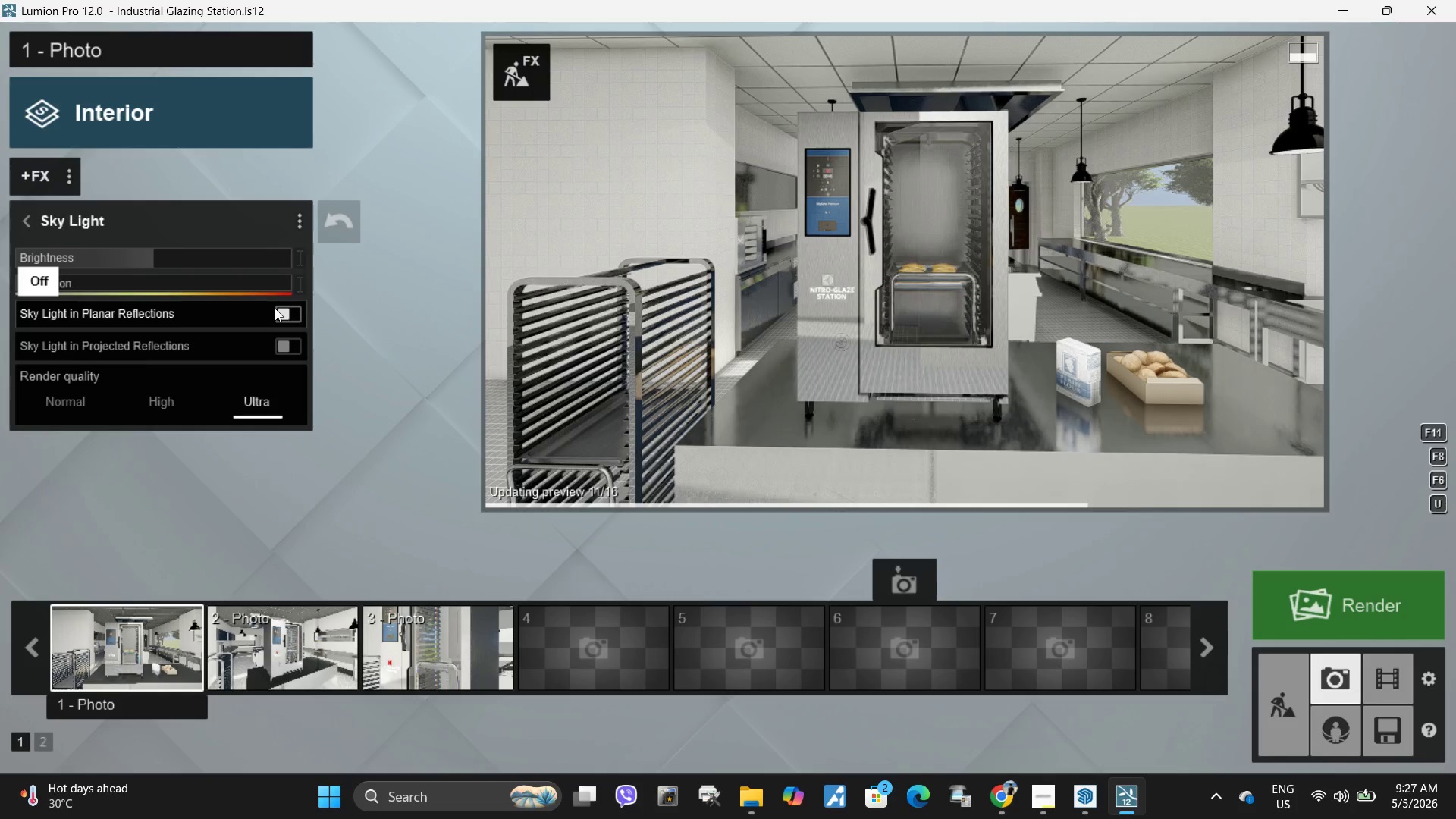 
left_click([291, 312])
 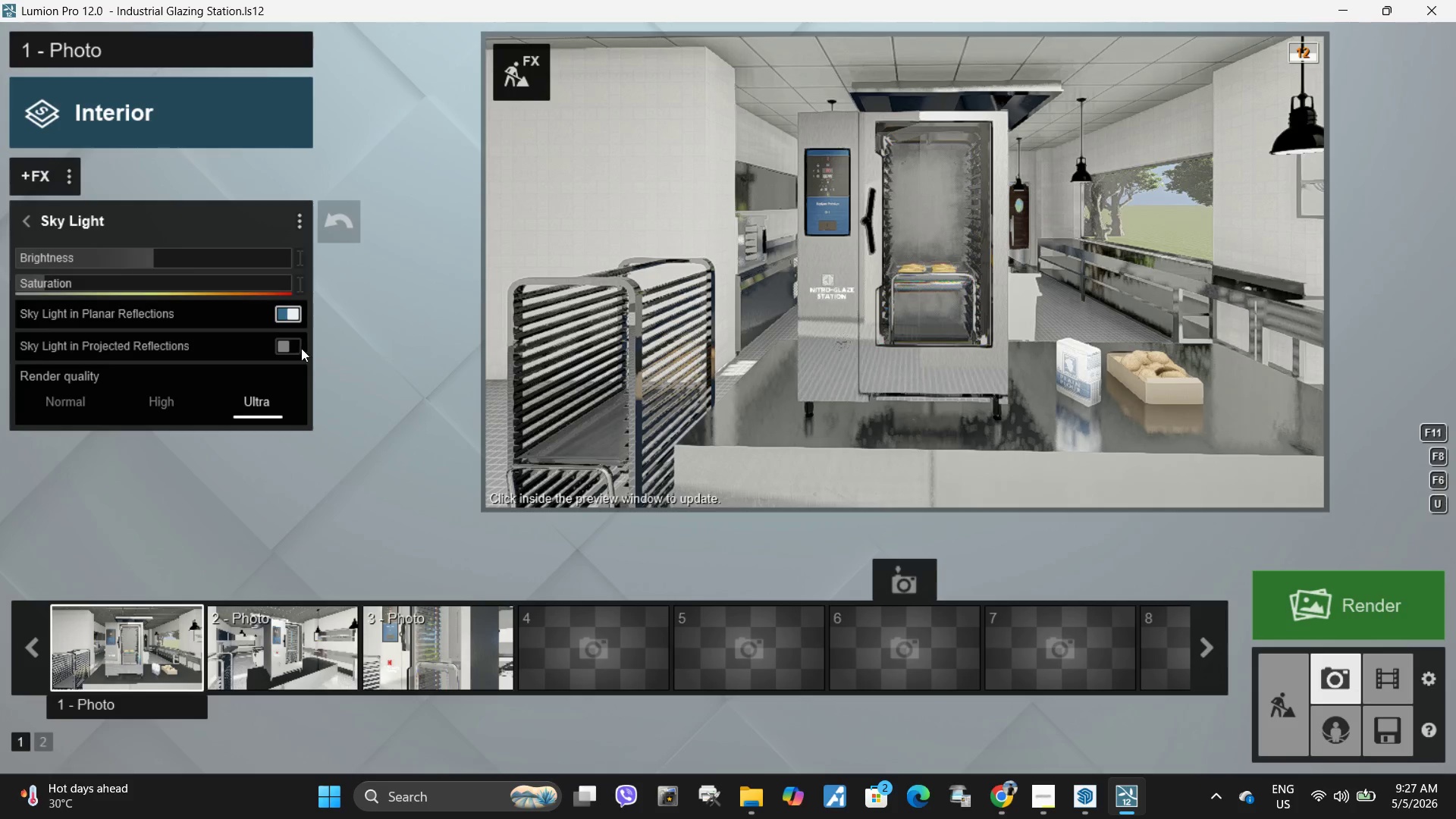 
left_click([290, 347])
 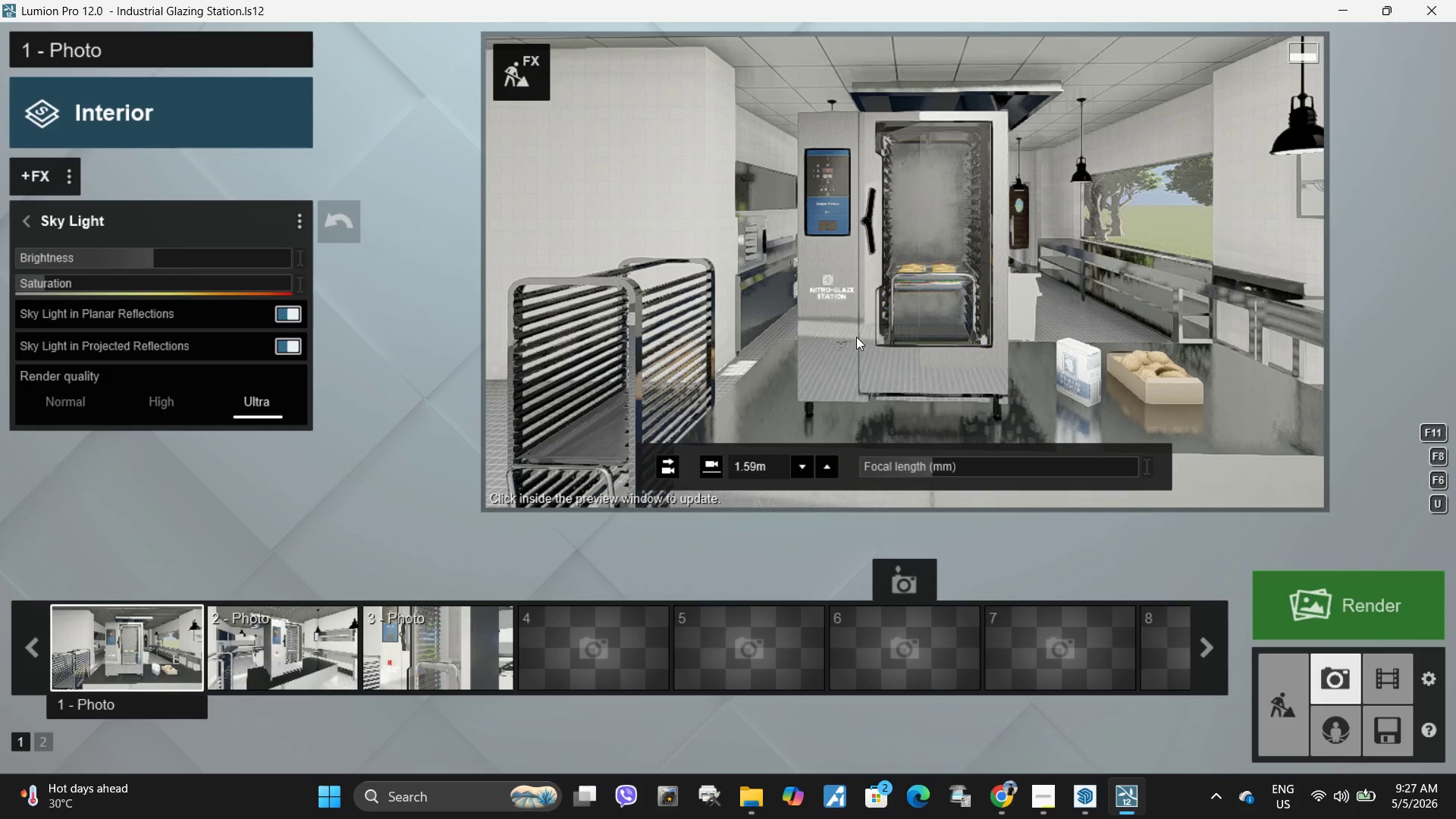 
left_click([856, 337])
 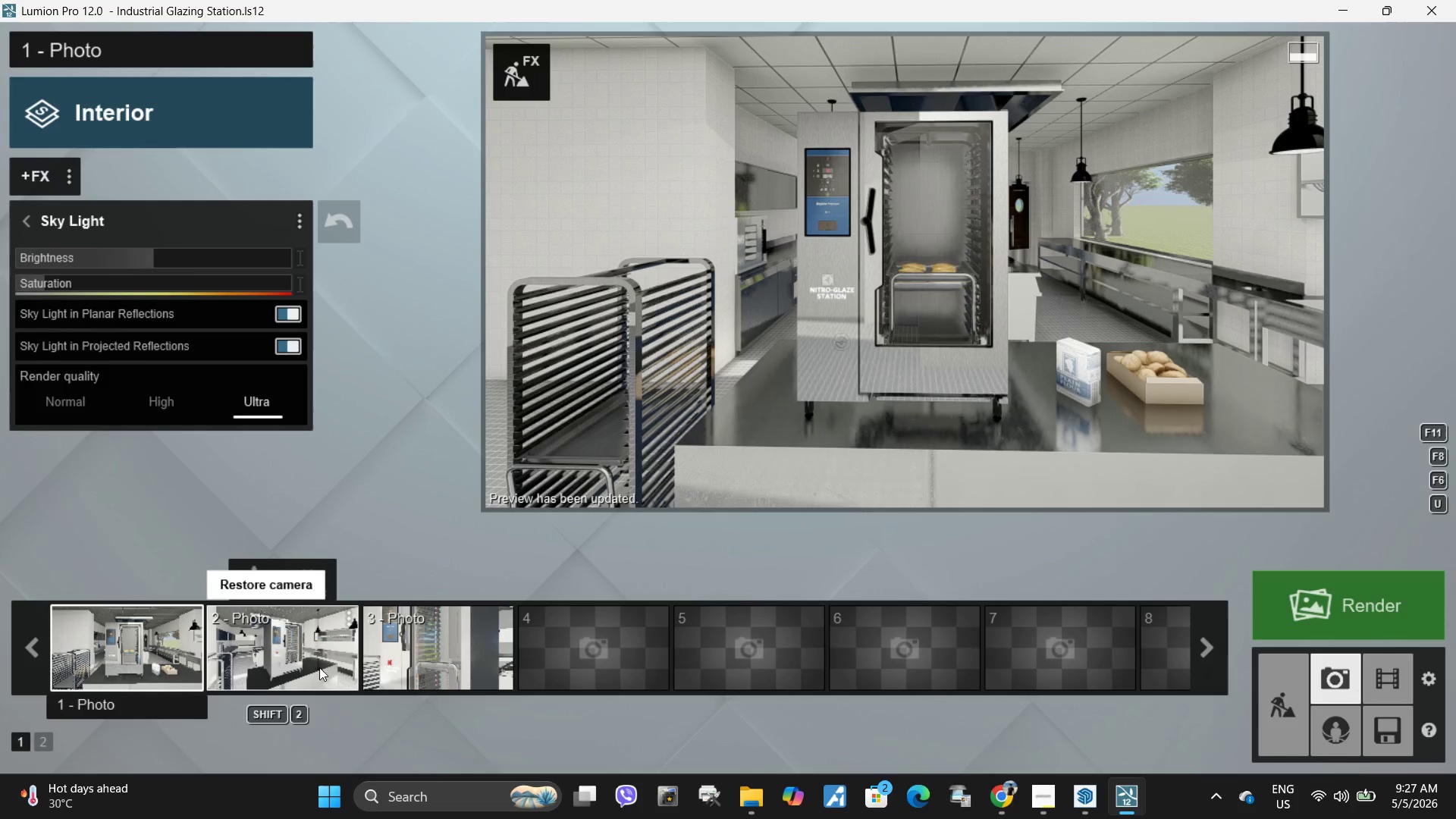 
left_click([146, 663])
 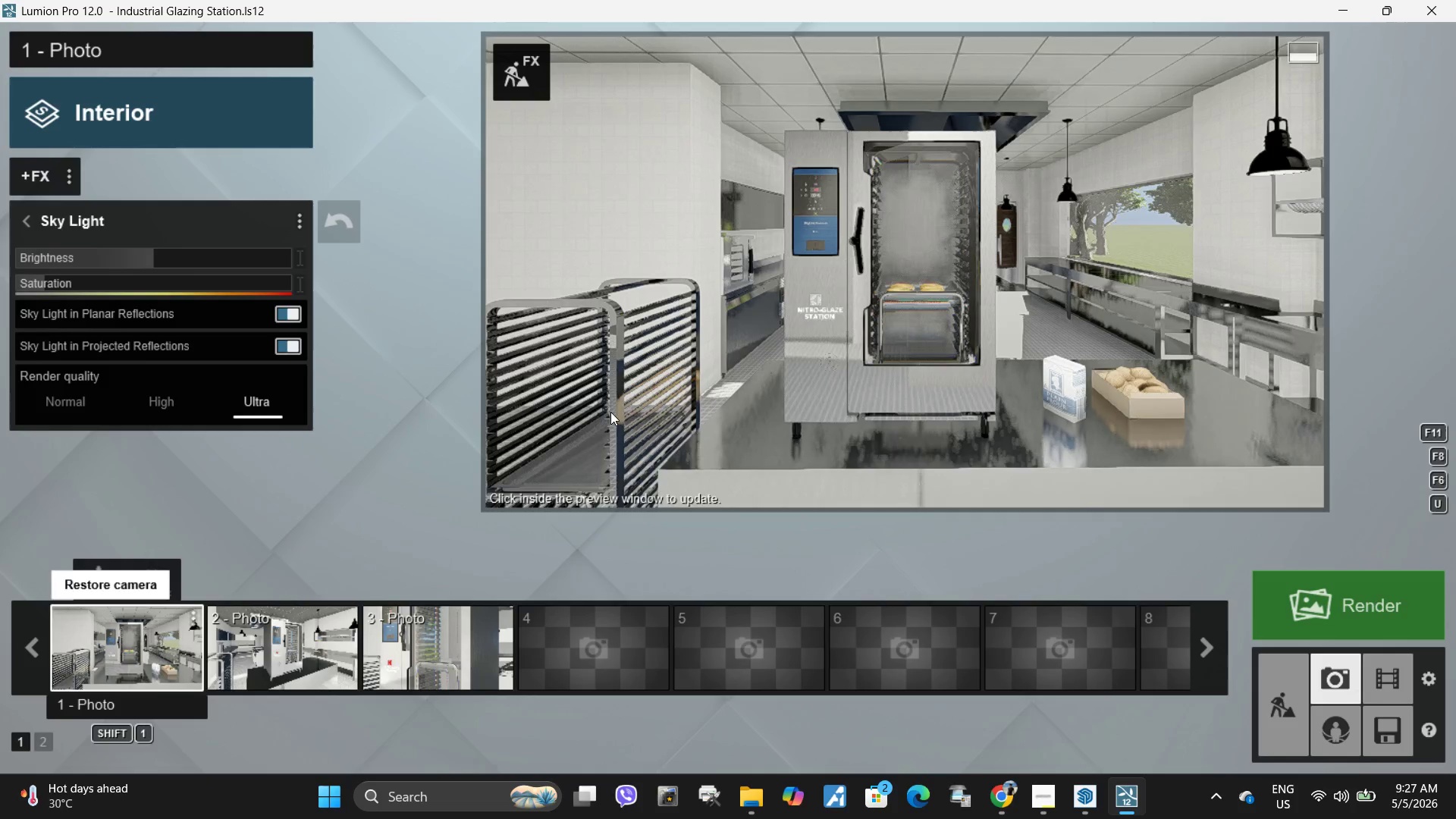 
left_click_drag(start_coordinate=[811, 357], to_coordinate=[816, 356])
 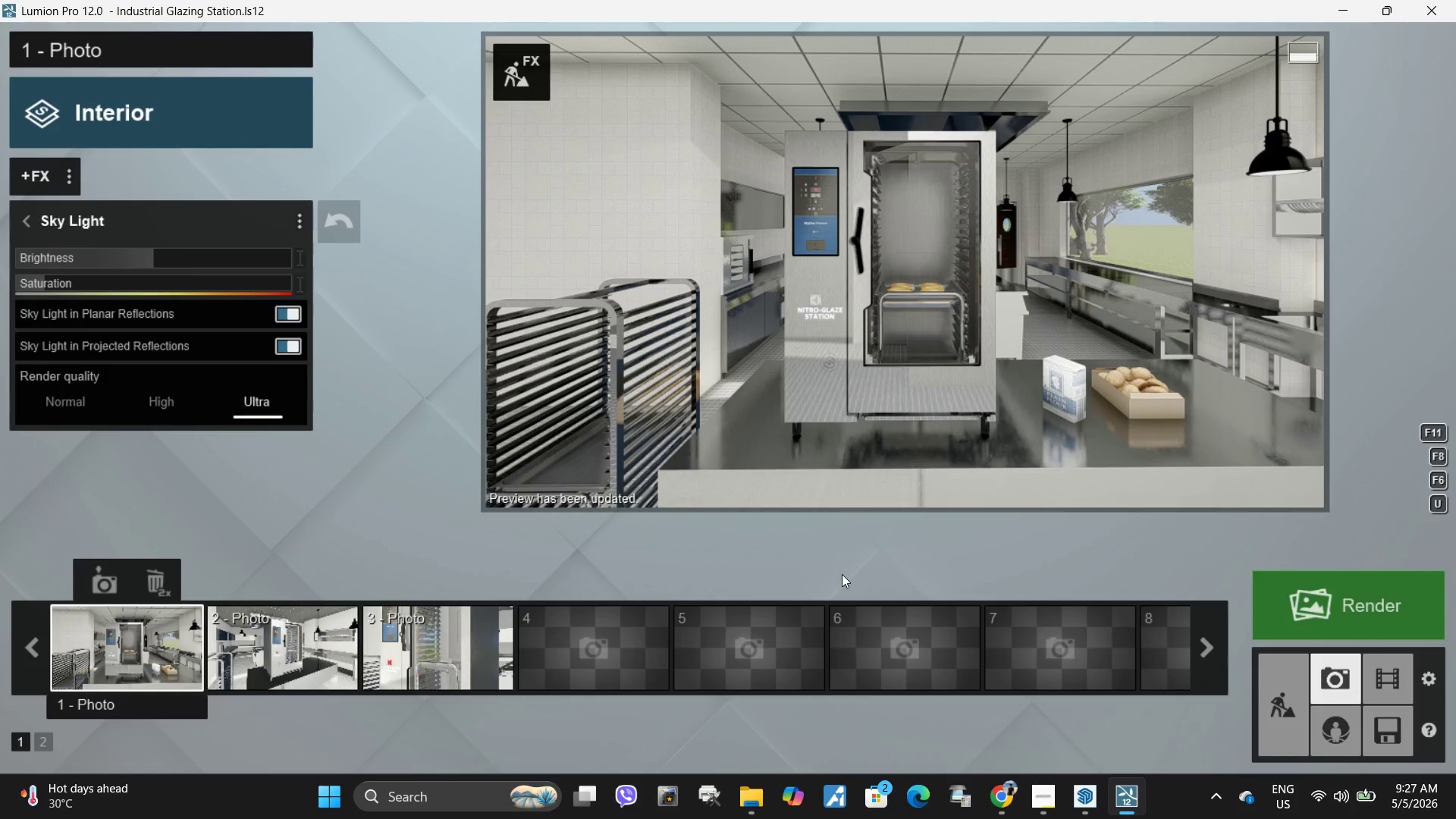 
wait(11.68)
 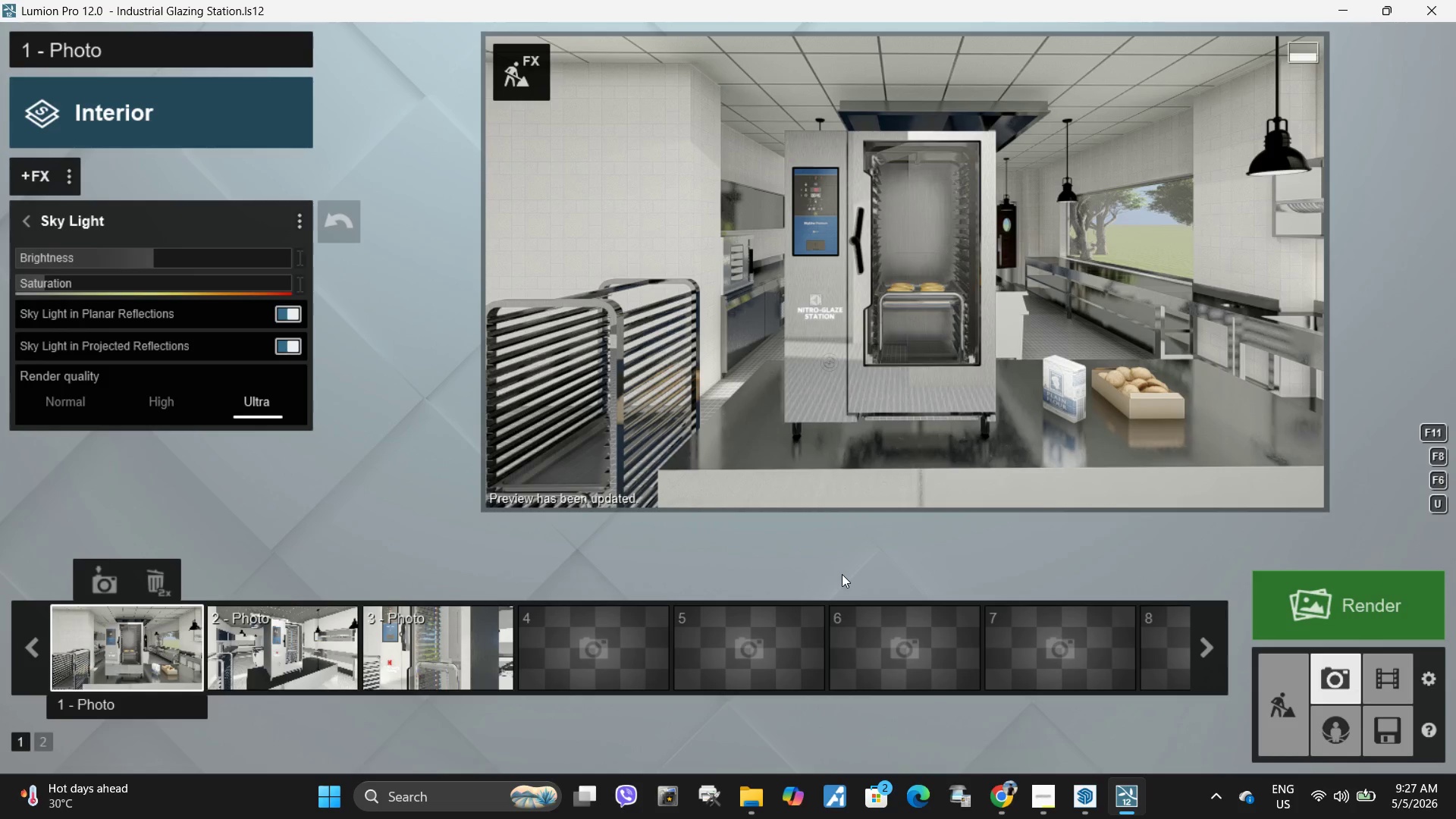 
mouse_move([1407, 664])
 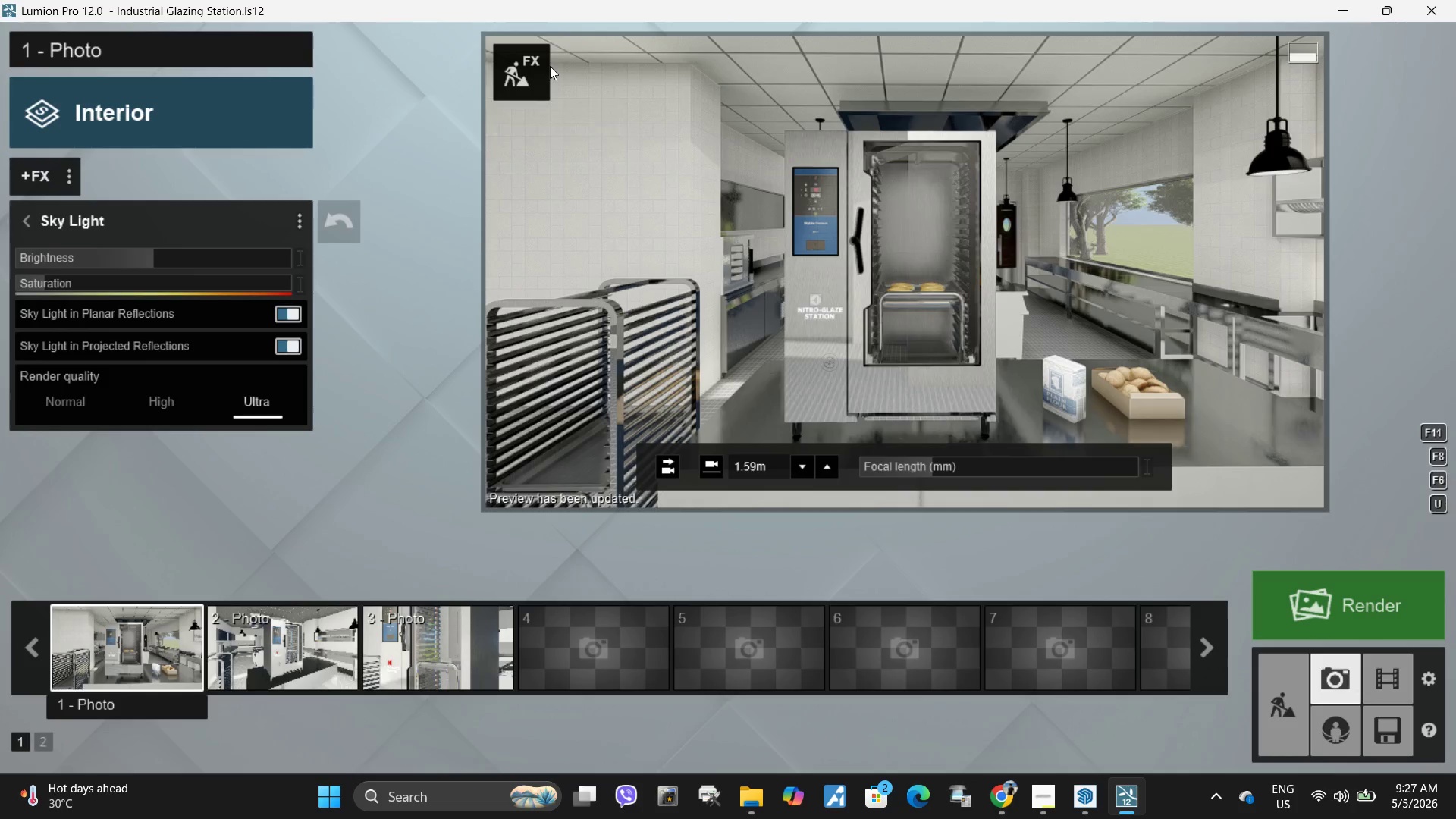 
left_click([530, 70])
 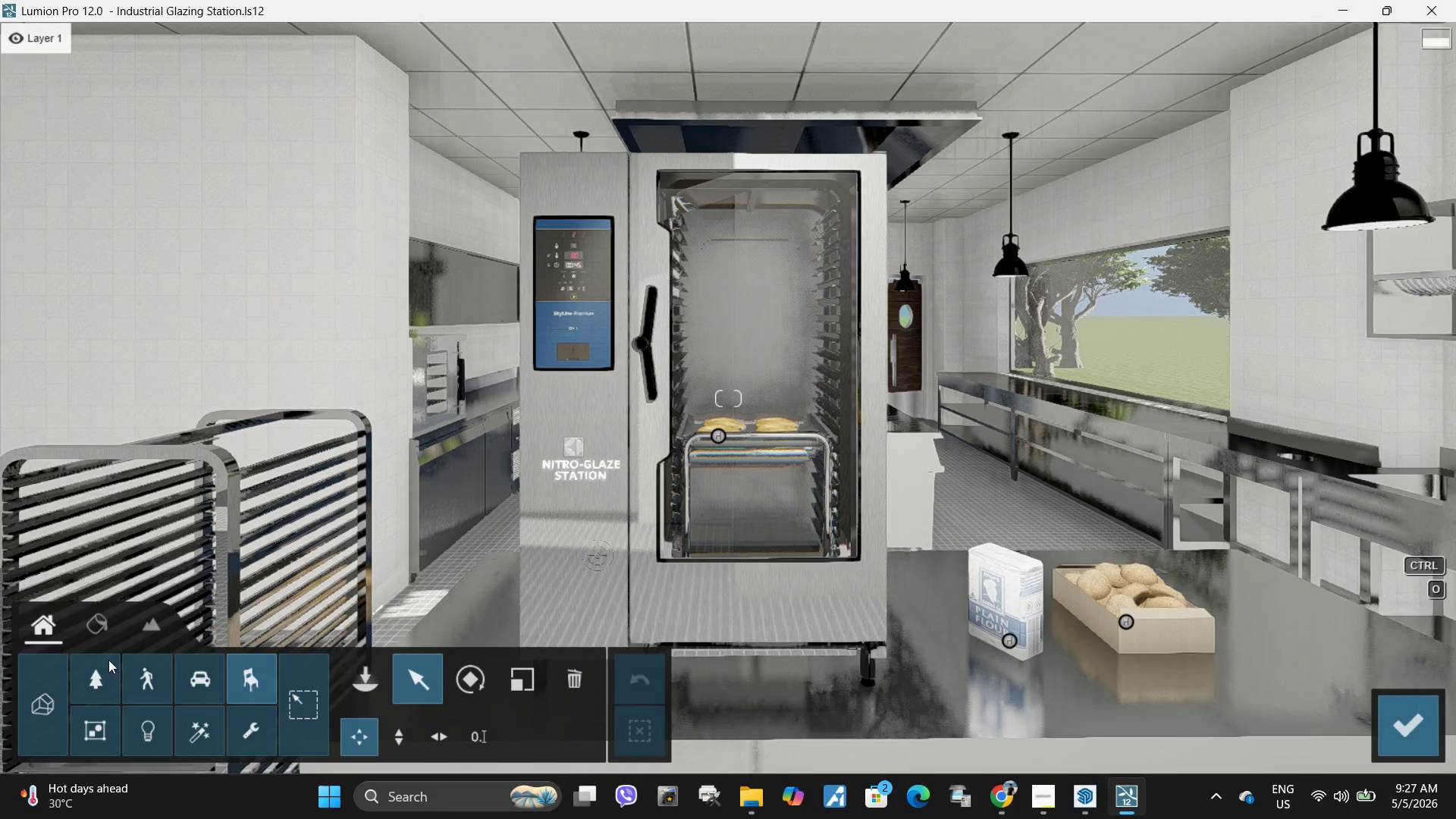 
left_click([96, 626])
 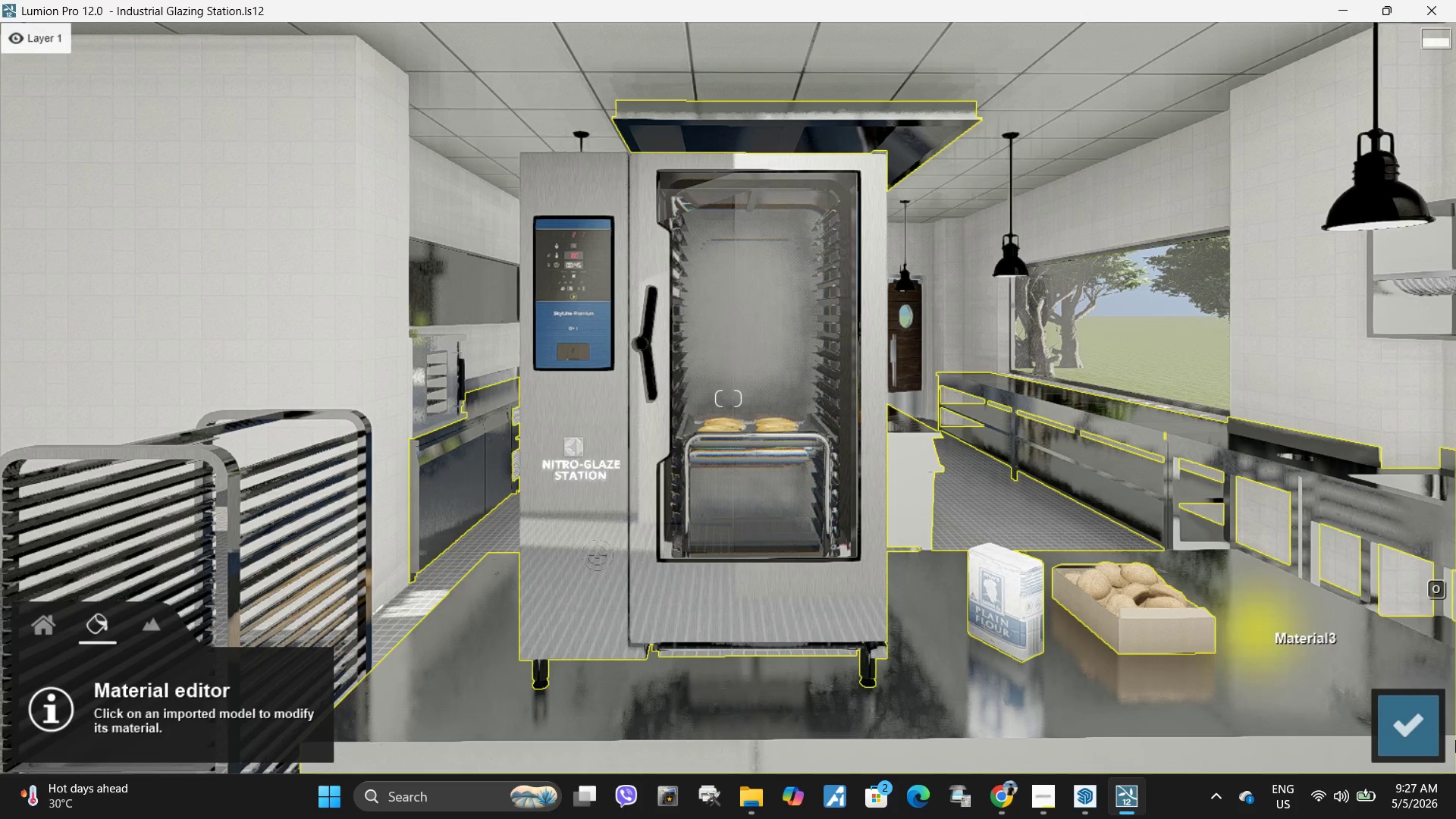 
left_click([1413, 717])
 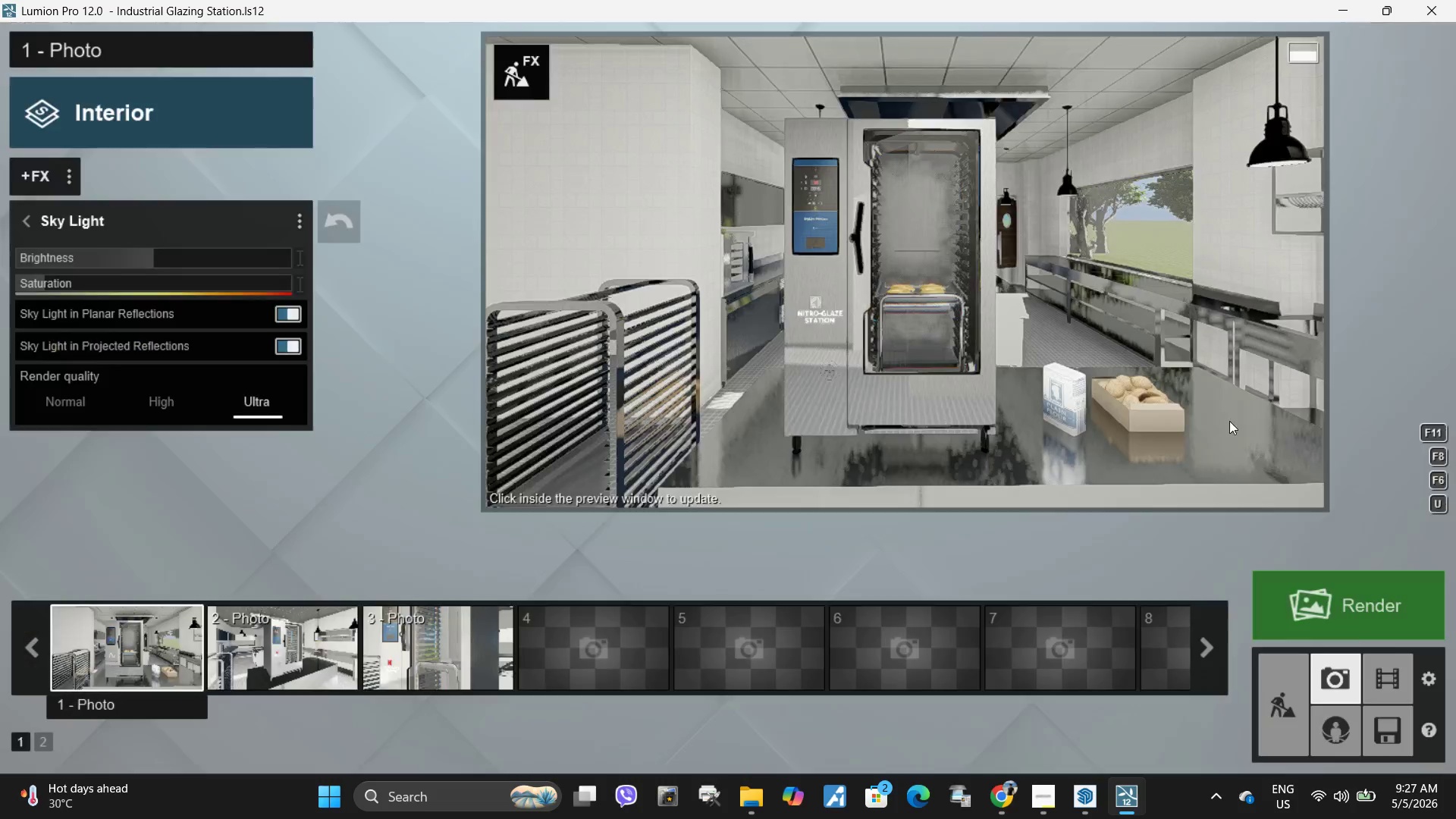 
left_click([1046, 304])
 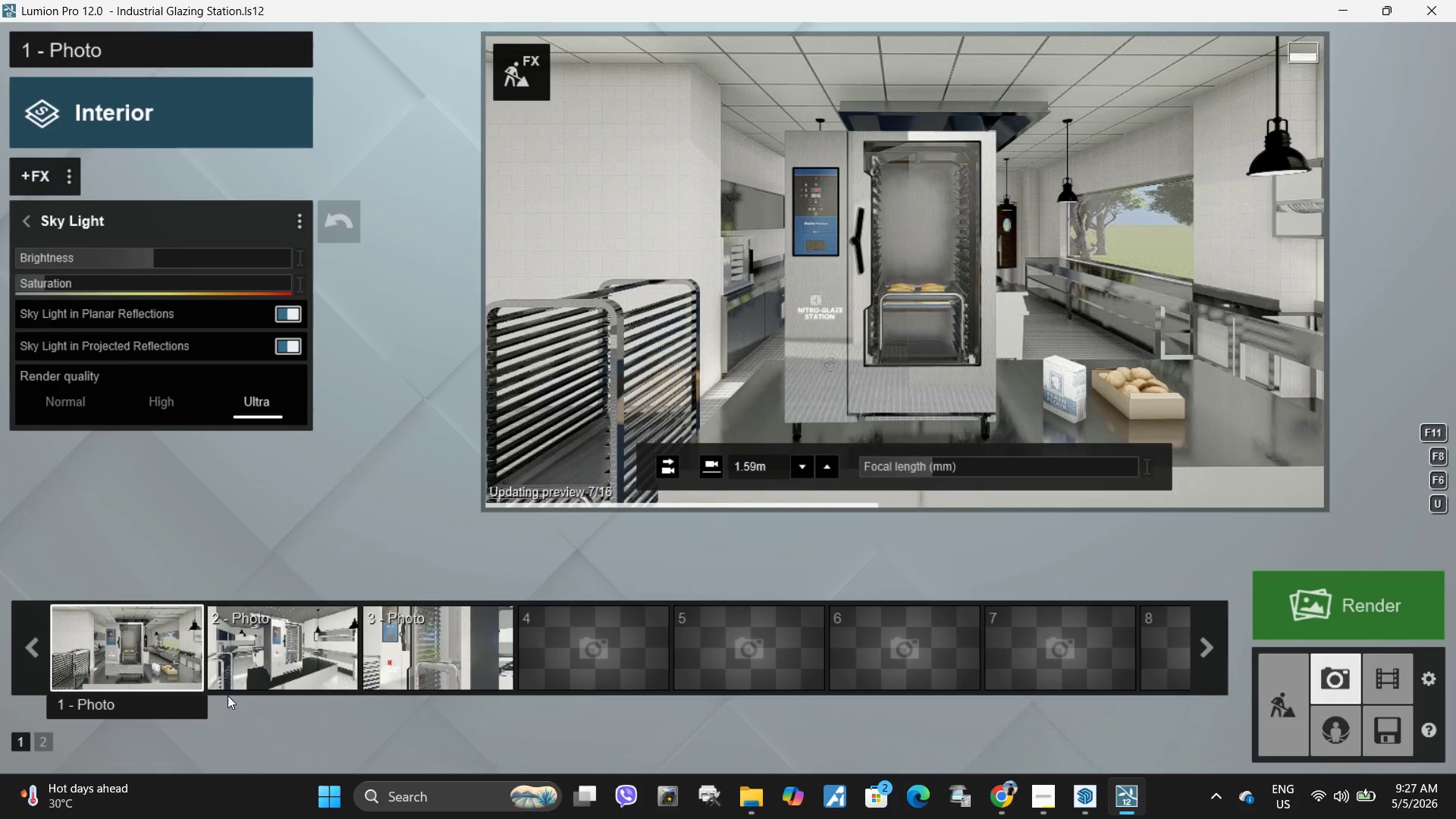 
left_click([272, 648])
 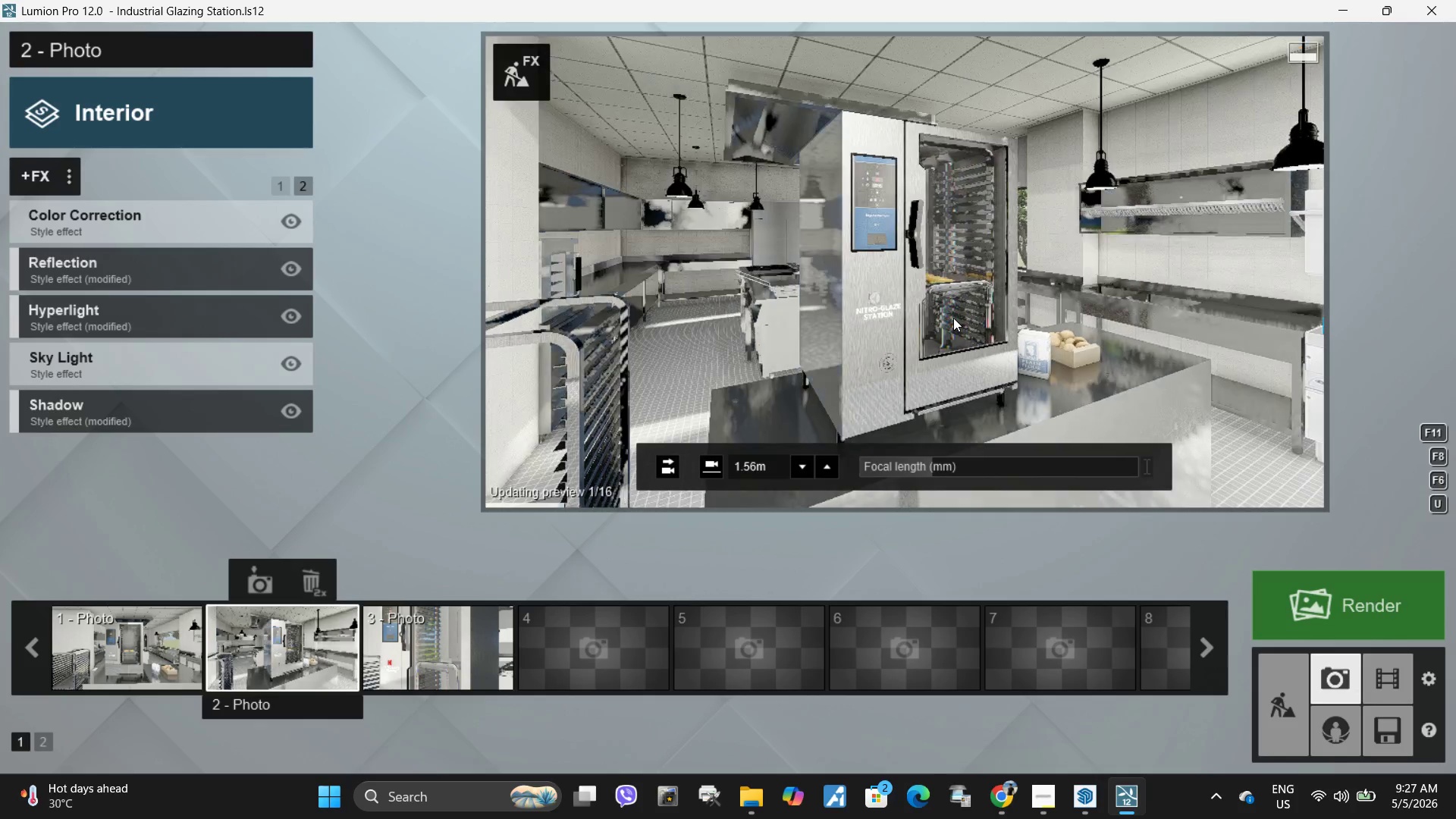 
mouse_move([1031, 788])
 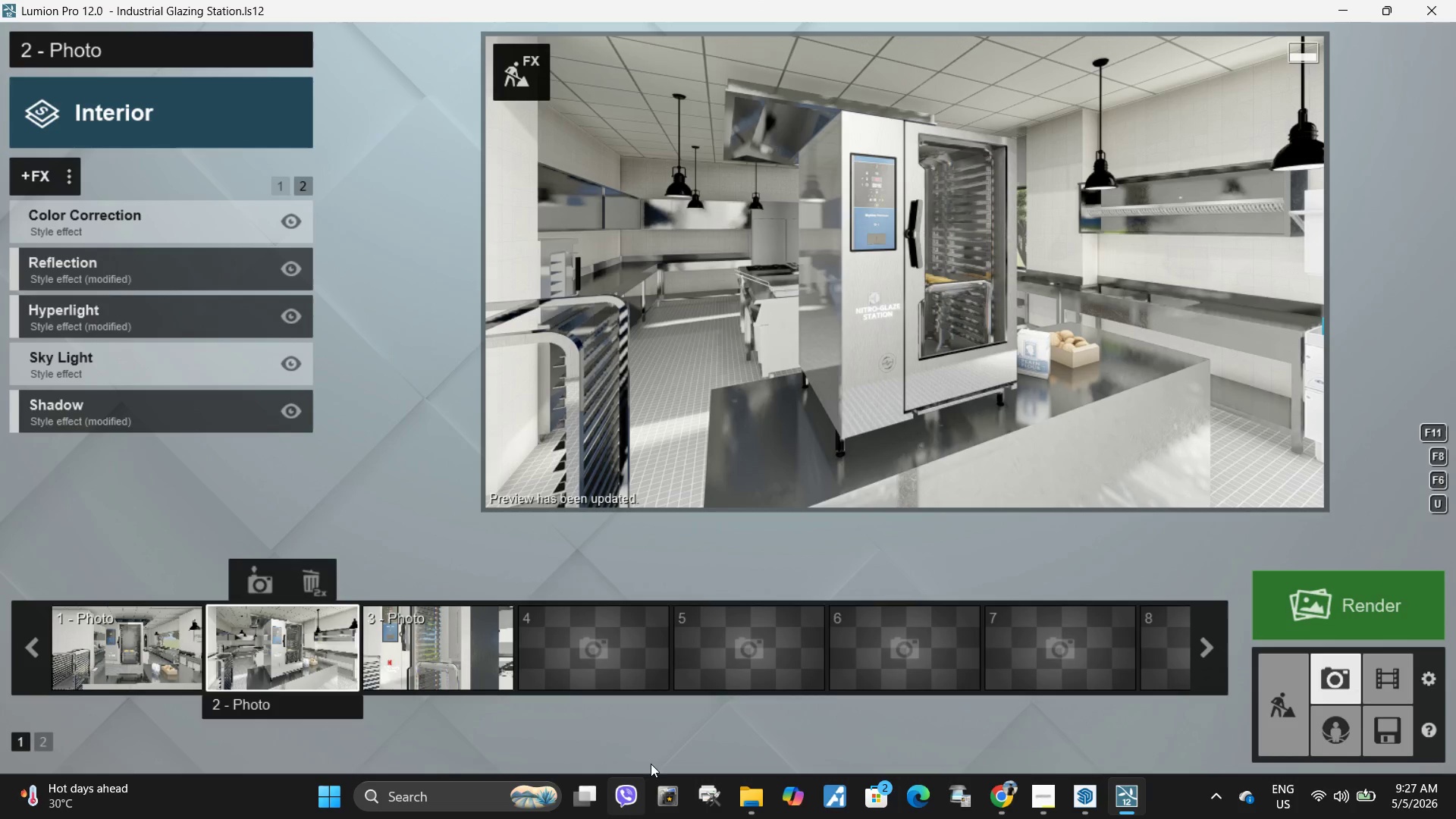 
left_click([422, 665])
 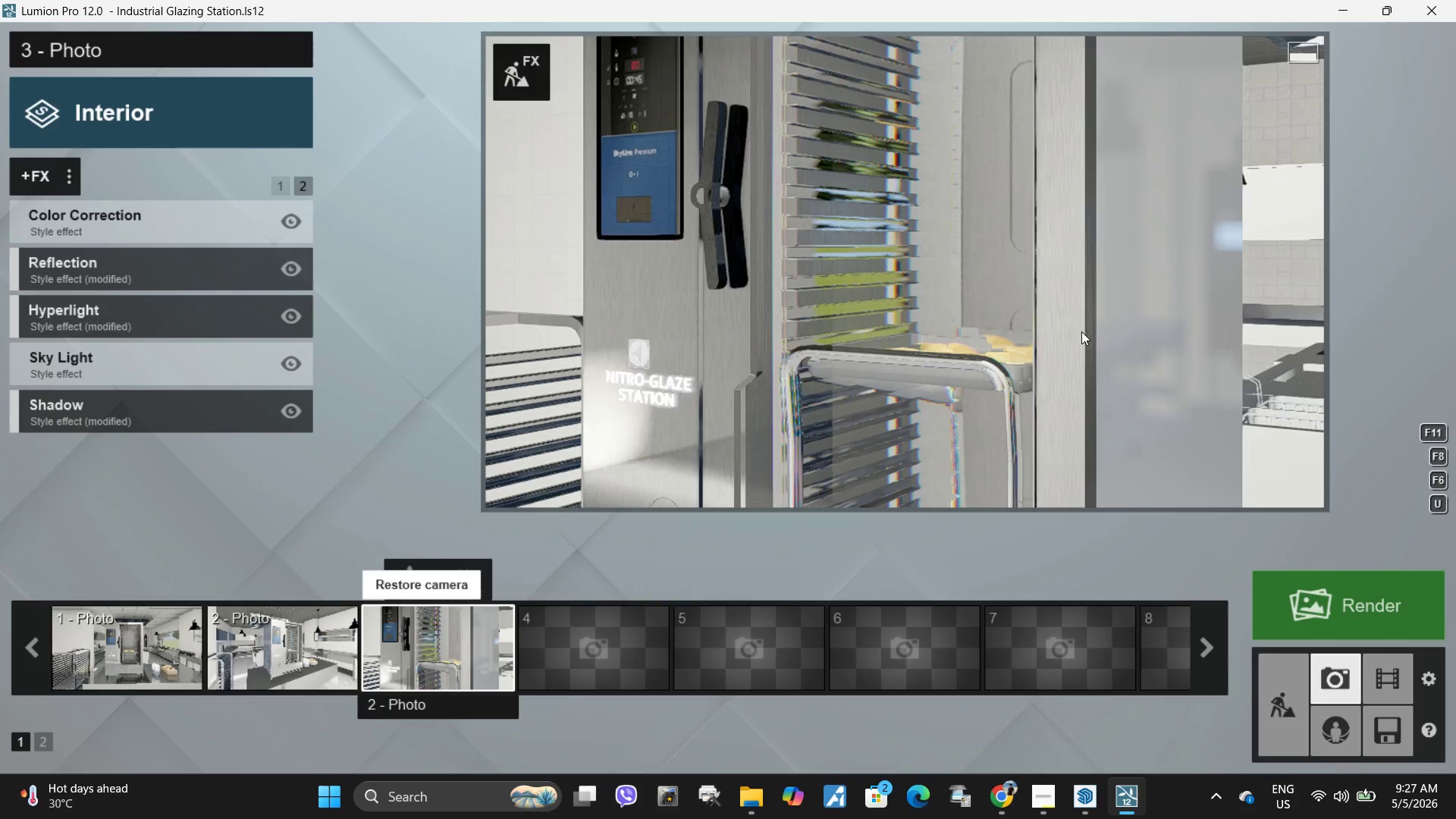 
left_click([1112, 311])
 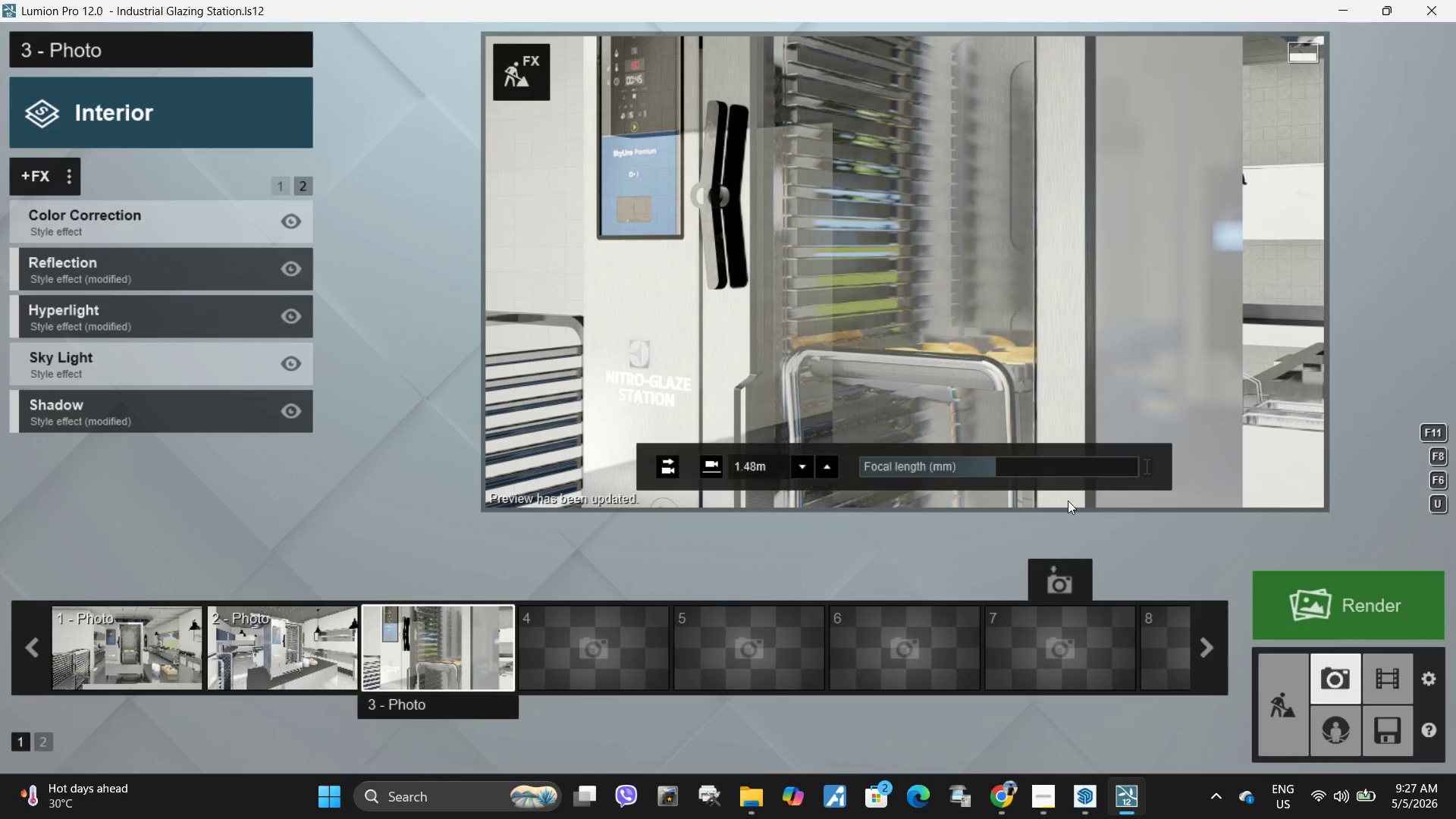 
wait(5.89)
 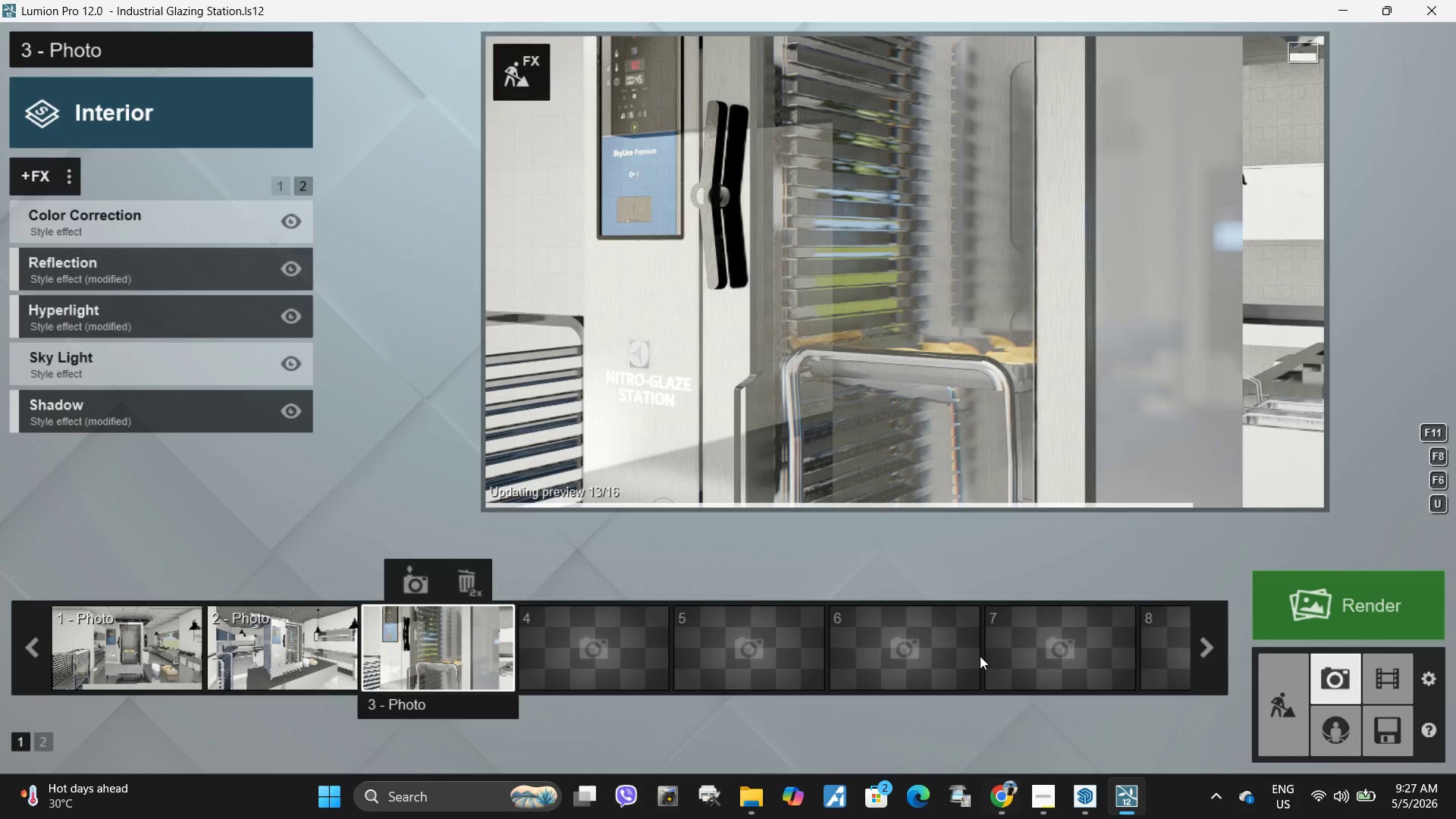 
left_click([280, 663])
 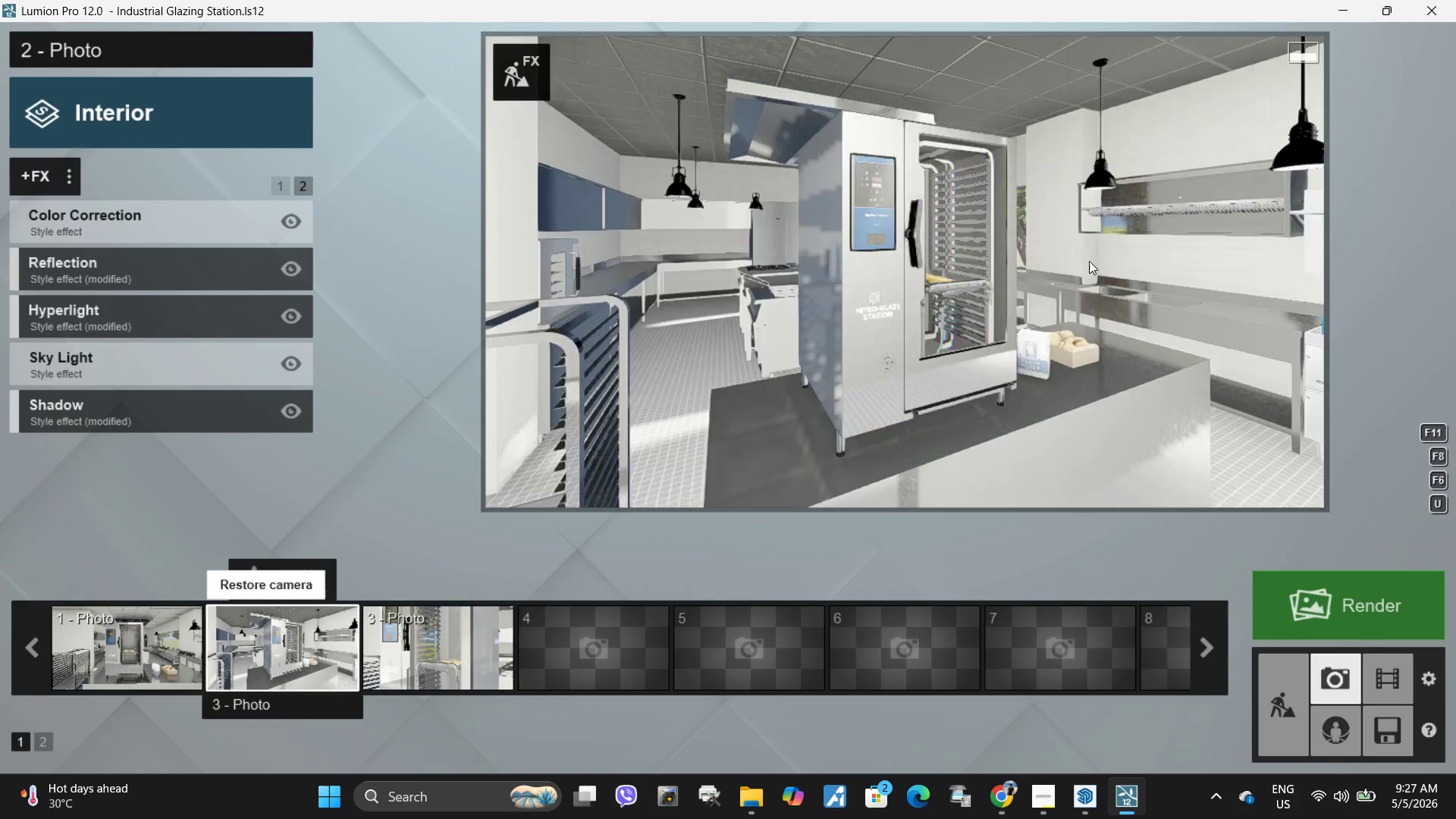 
left_click([1073, 293])
 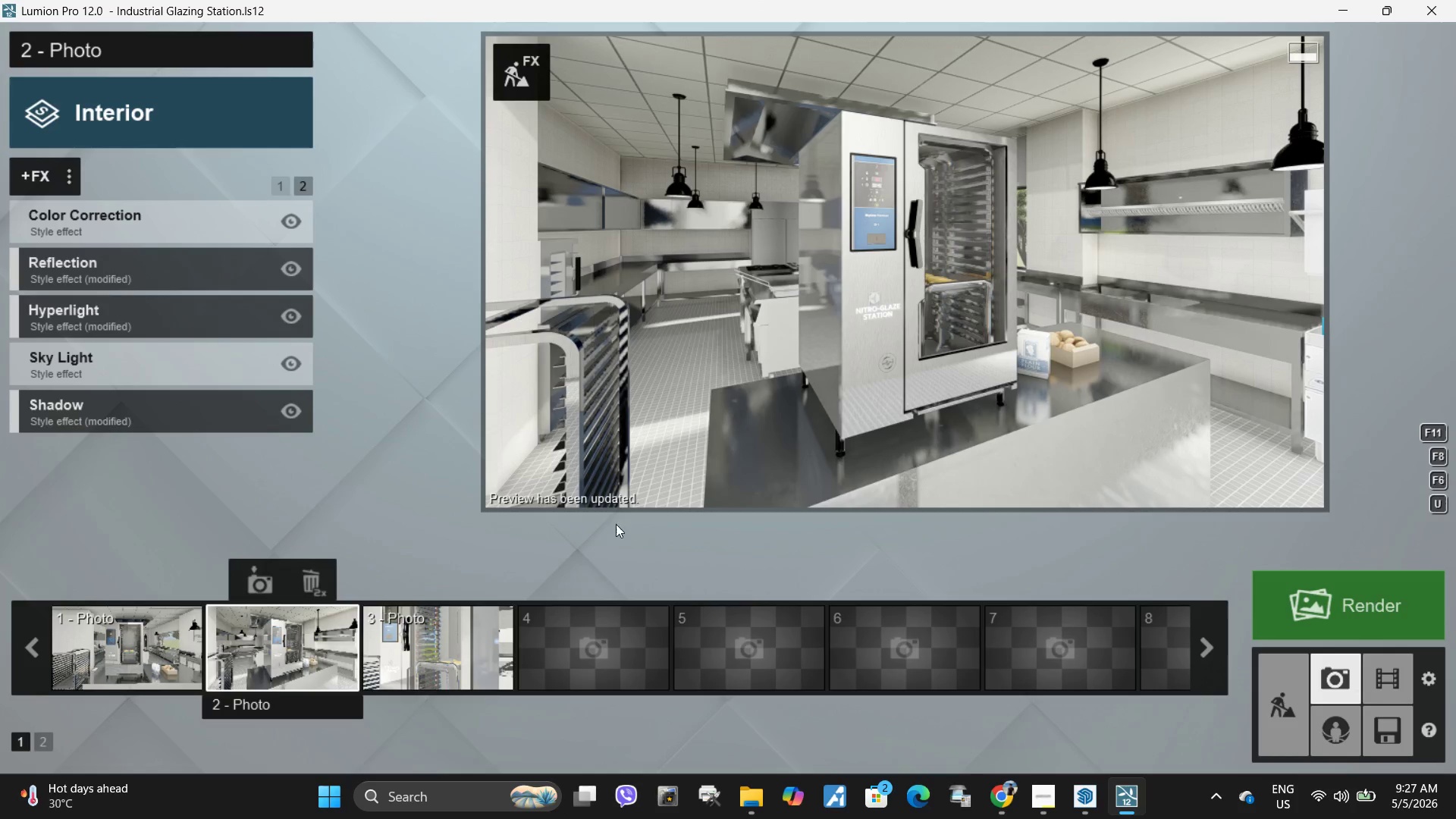 
left_click([184, 658])
 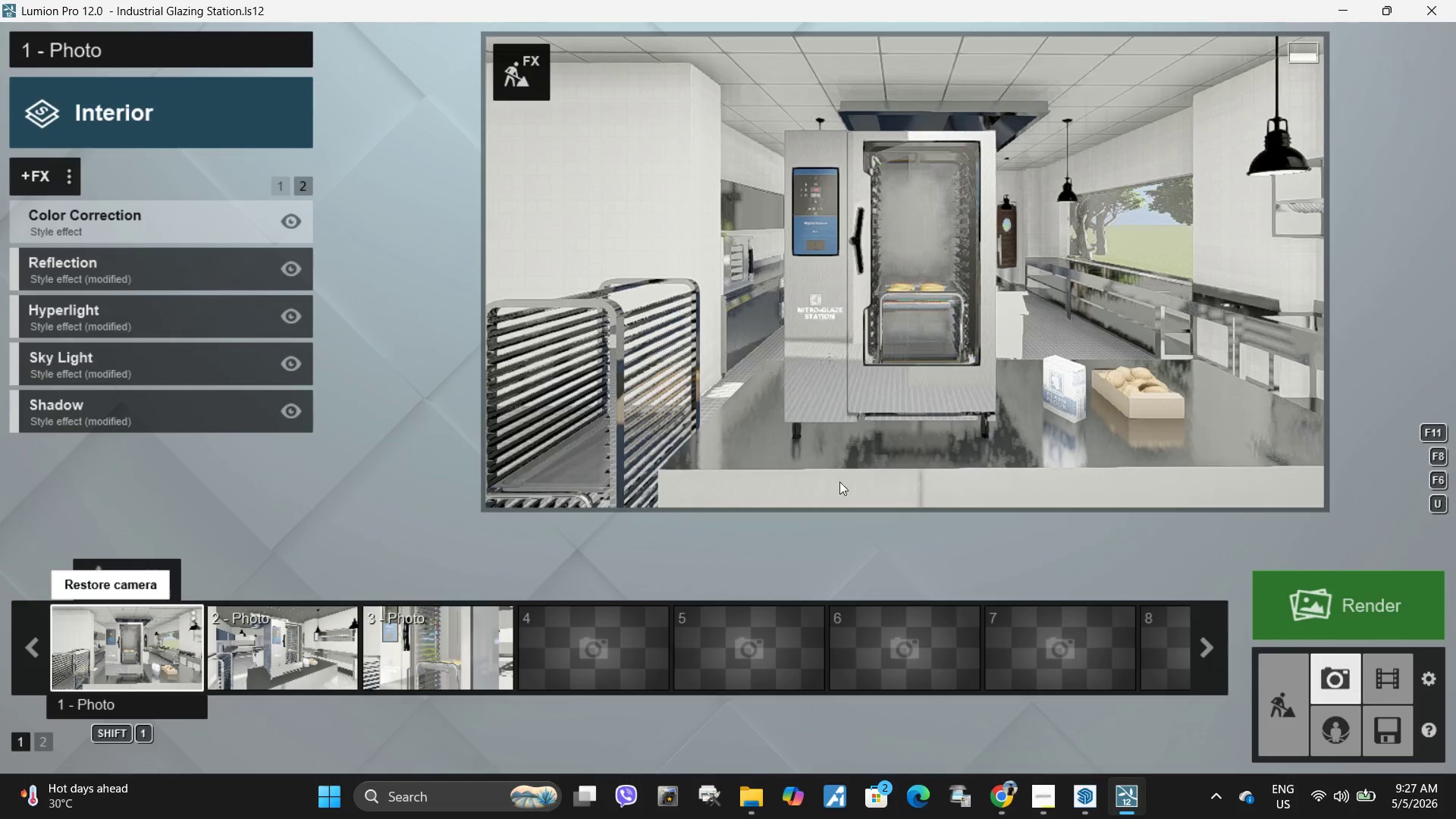 
left_click([949, 429])
 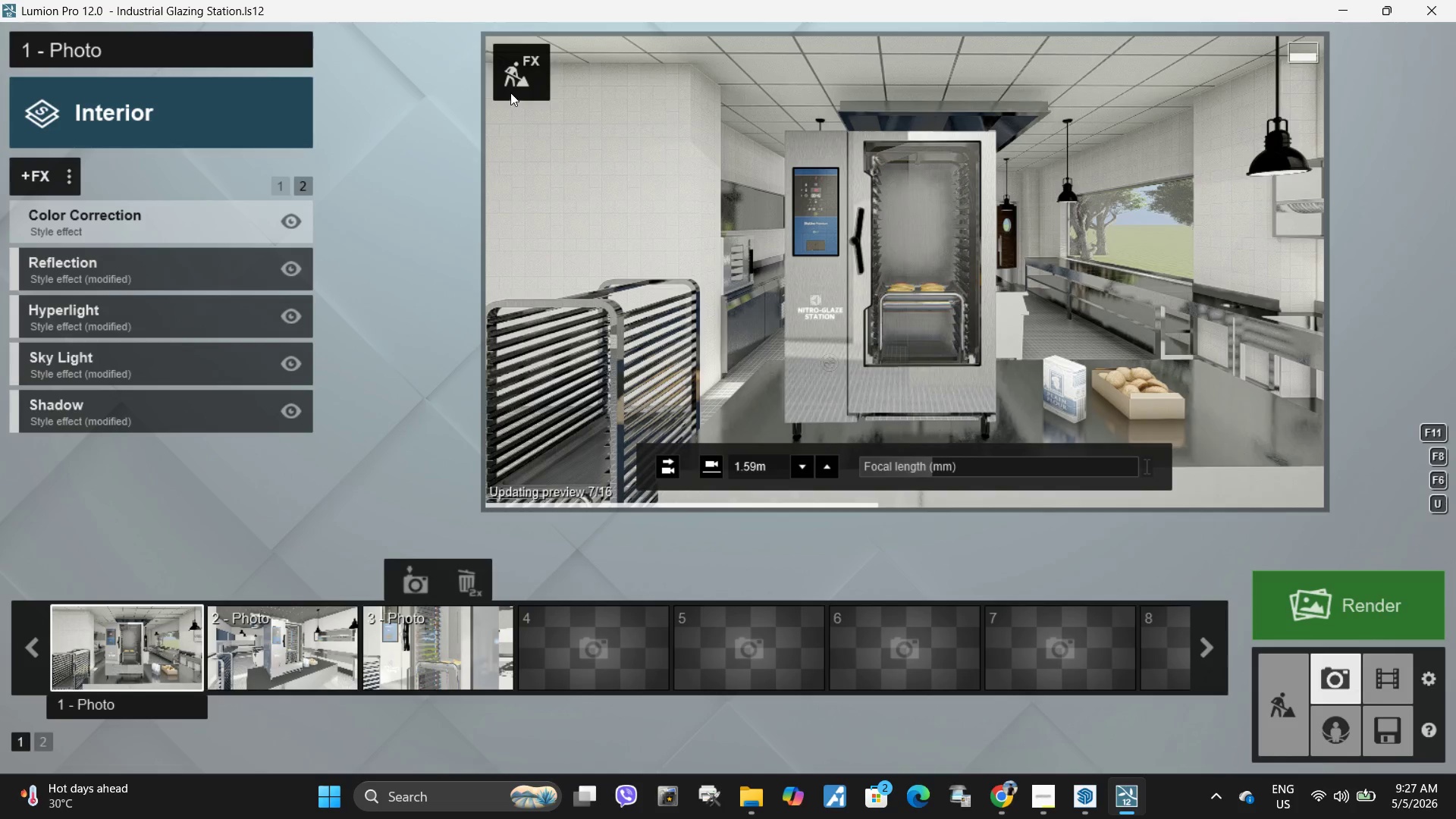 
left_click([536, 82])
 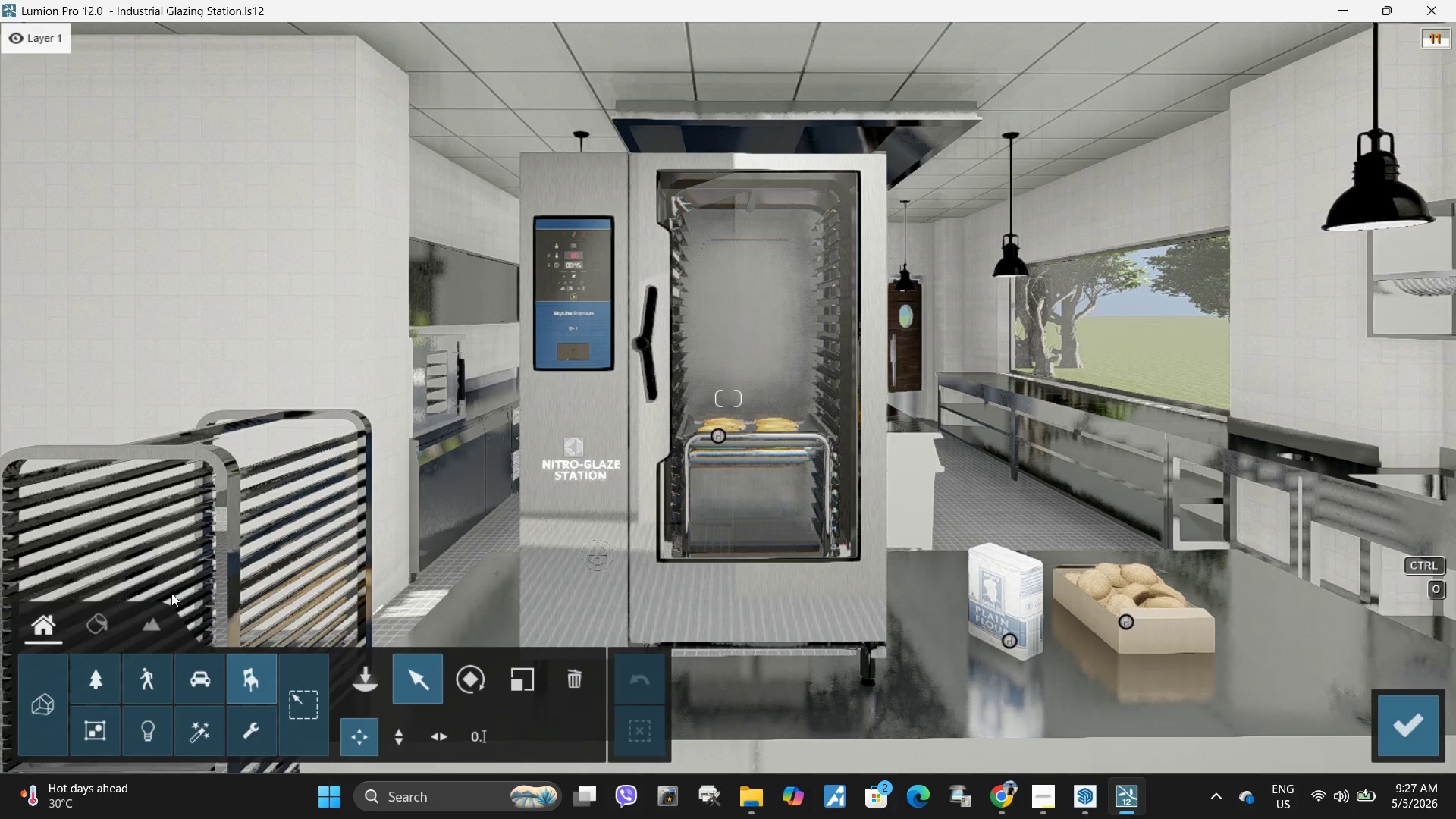 
left_click([102, 620])
 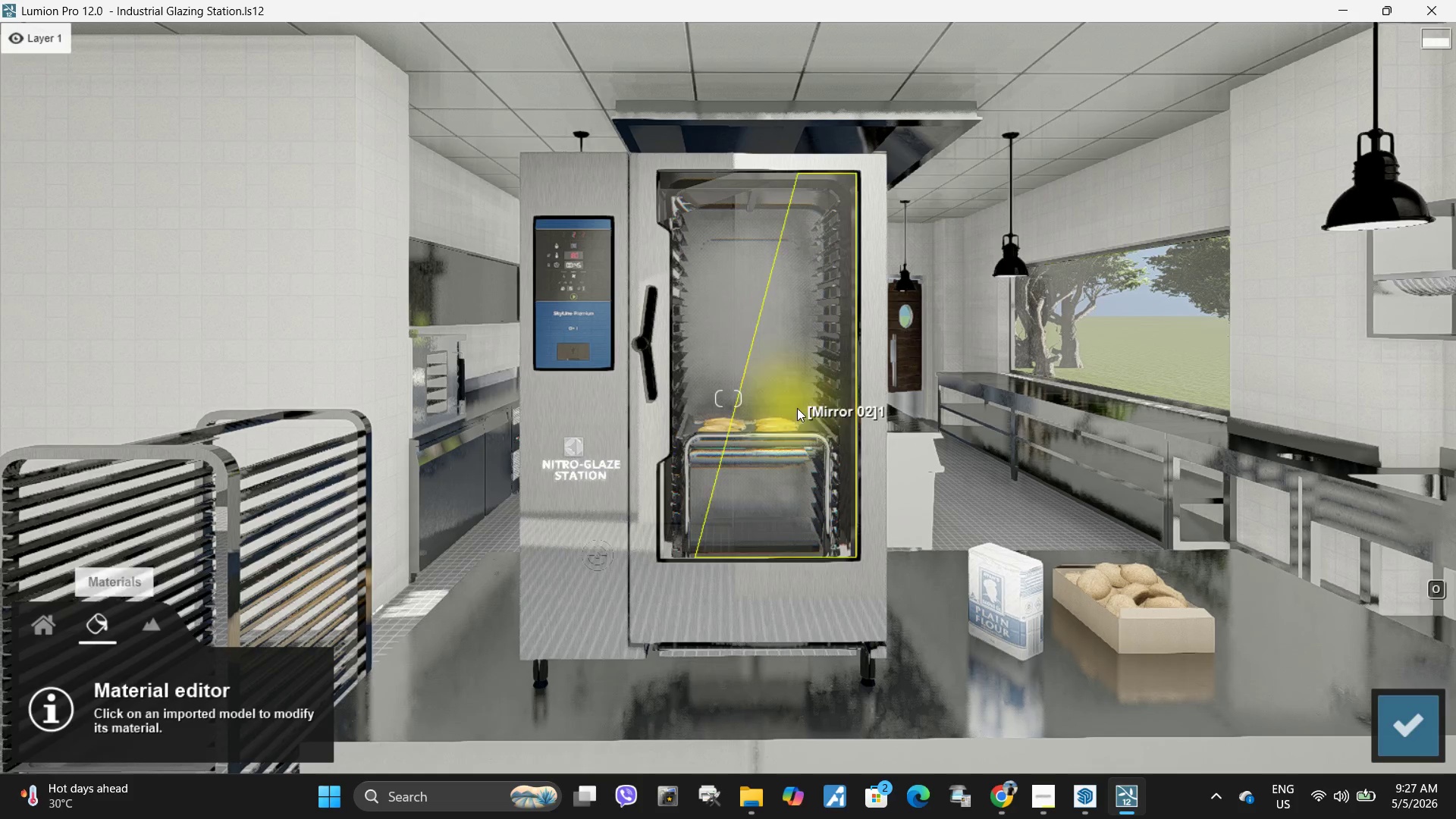 
left_click([794, 410])
 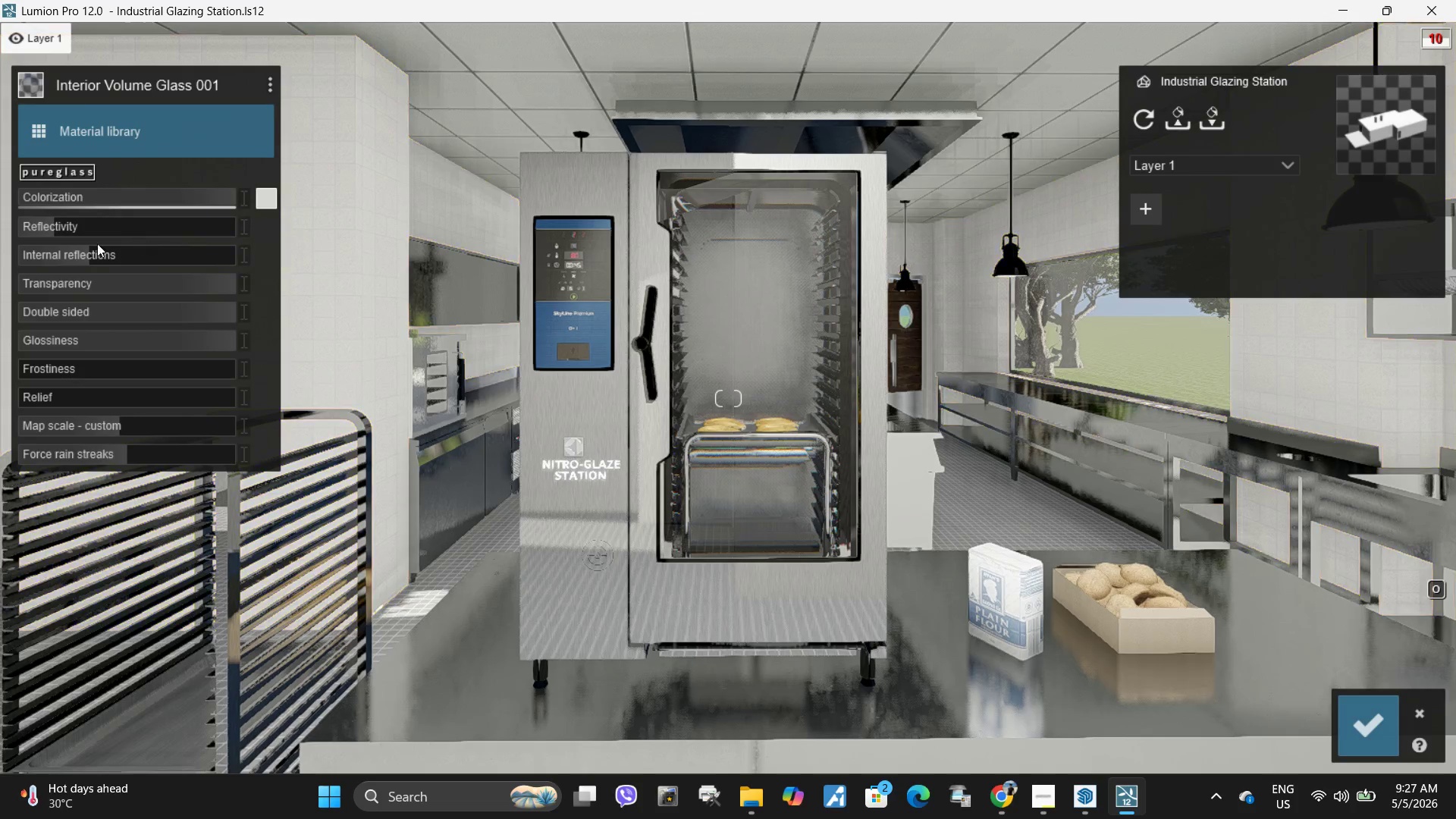 
left_click_drag(start_coordinate=[89, 255], to_coordinate=[11, 256])
 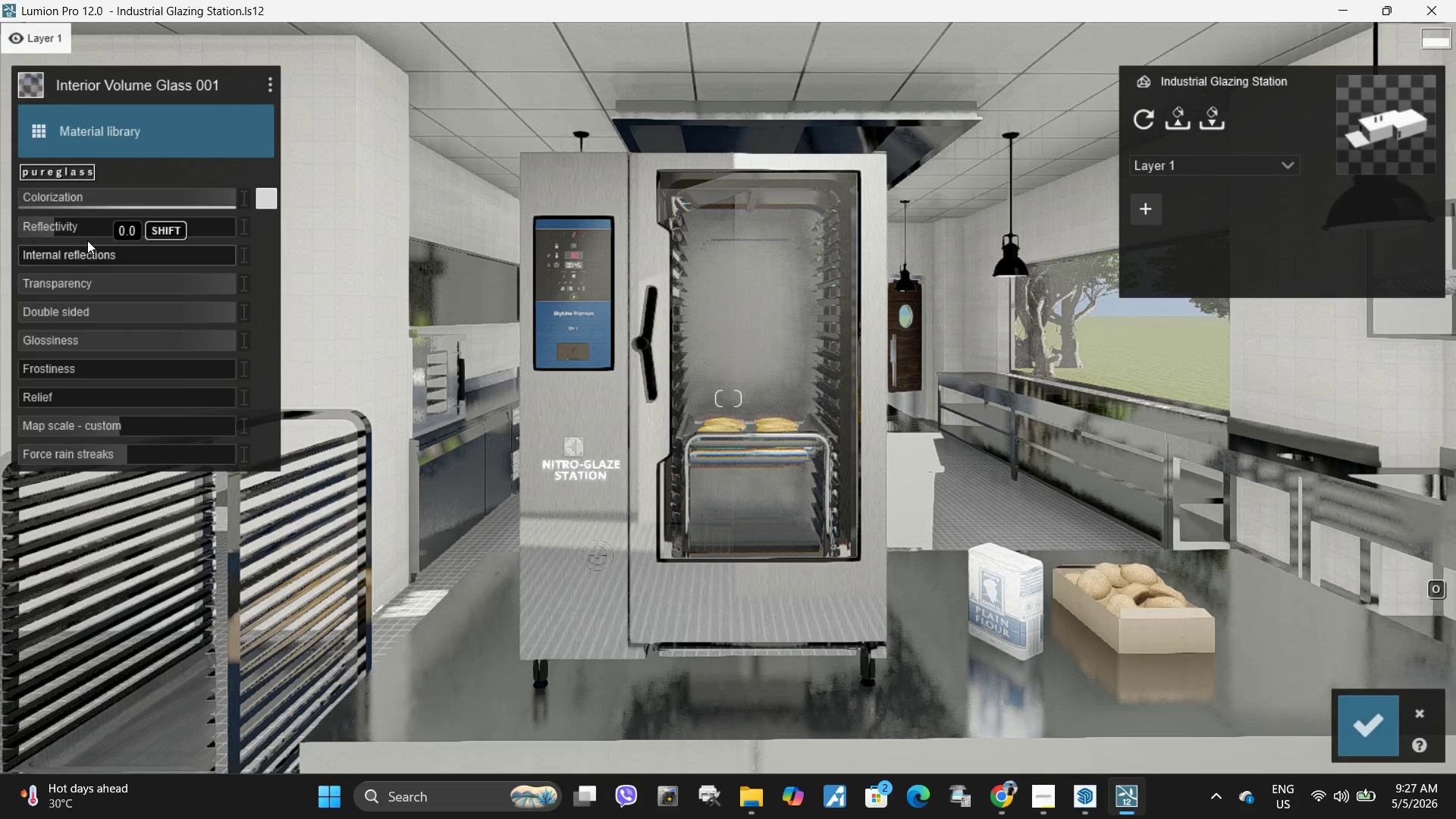 
left_click_drag(start_coordinate=[58, 223], to_coordinate=[39, 231])
 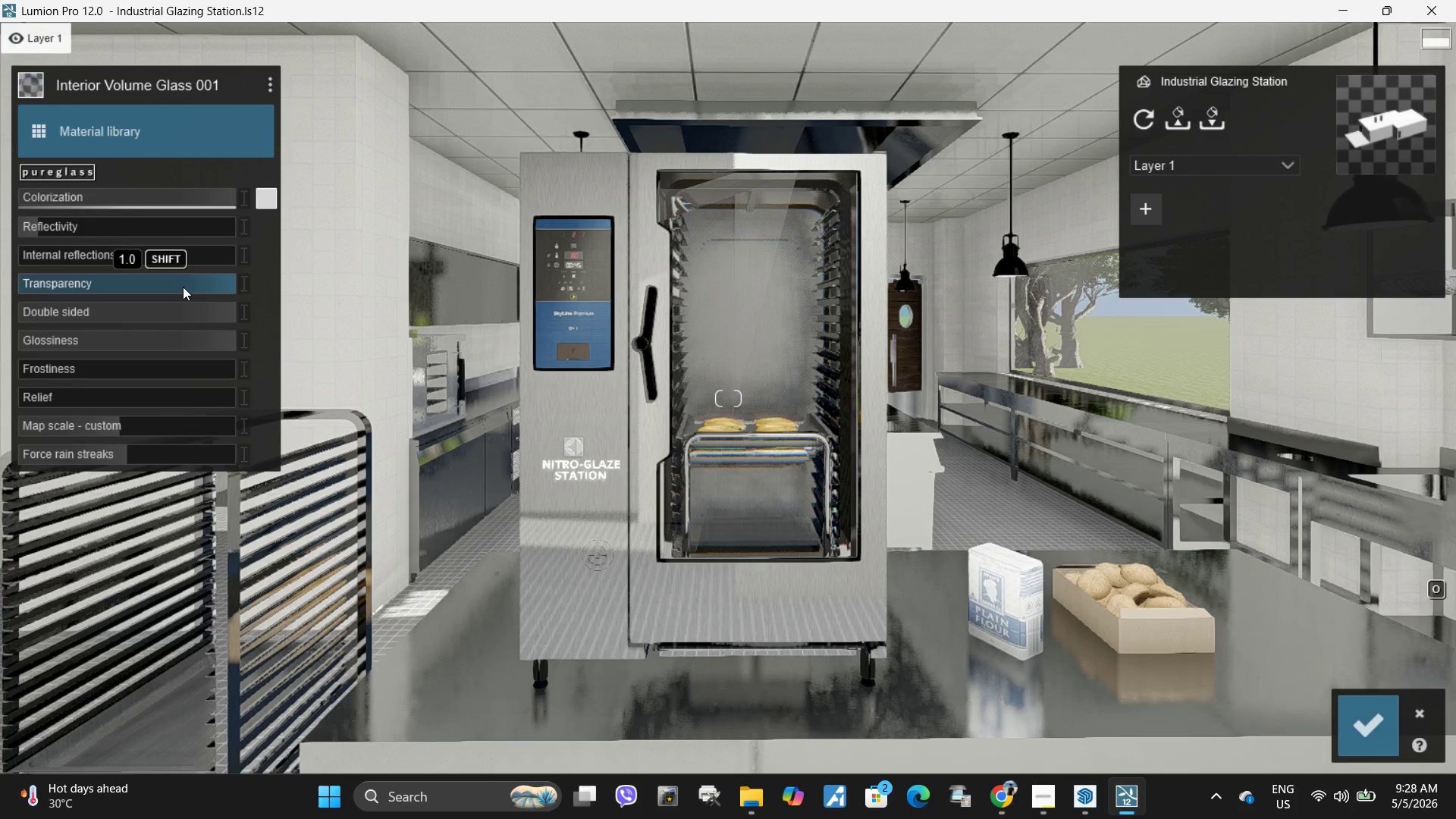 
left_click_drag(start_coordinate=[183, 287], to_coordinate=[326, 279])
 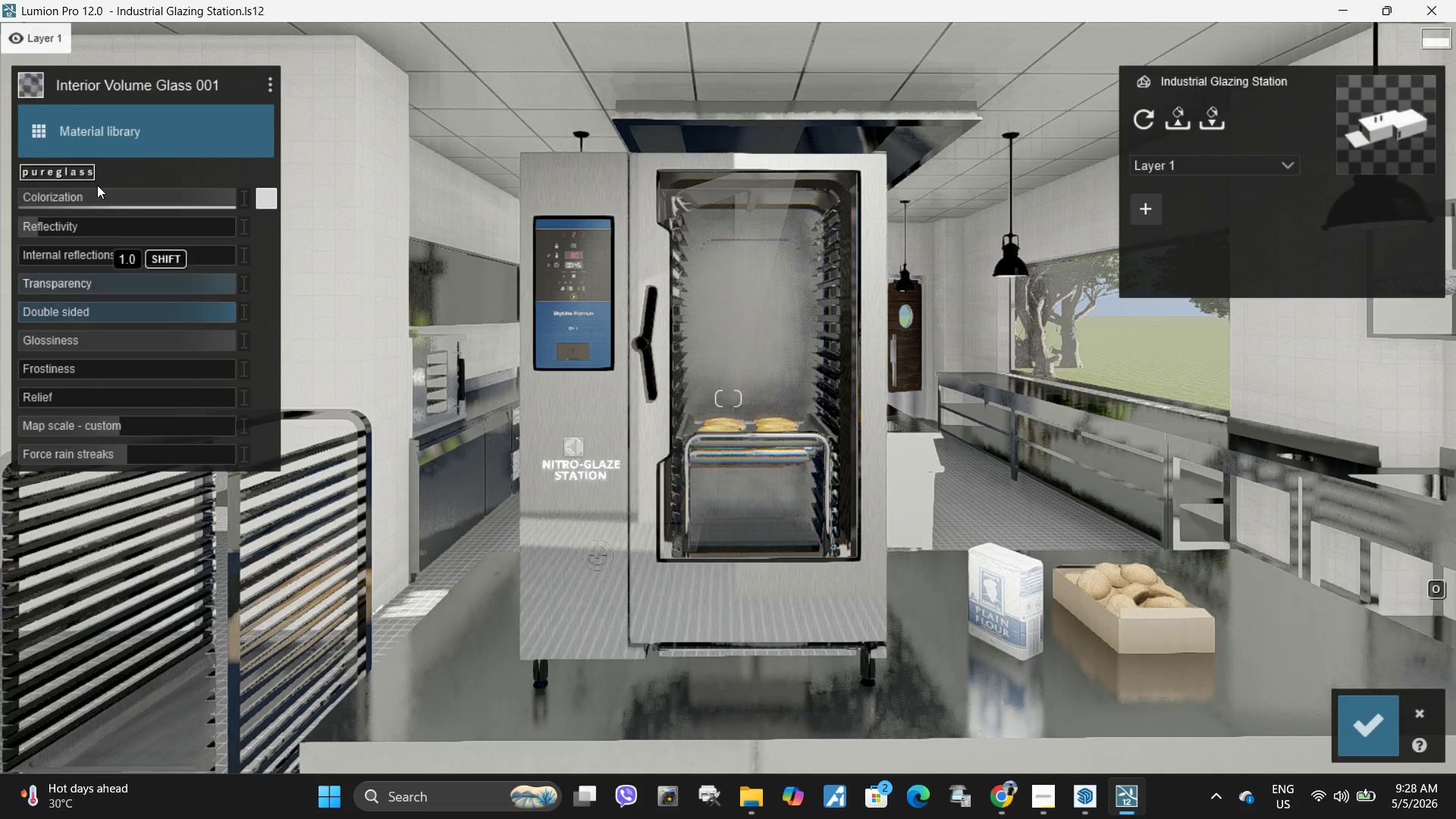 
left_click([121, 127])
 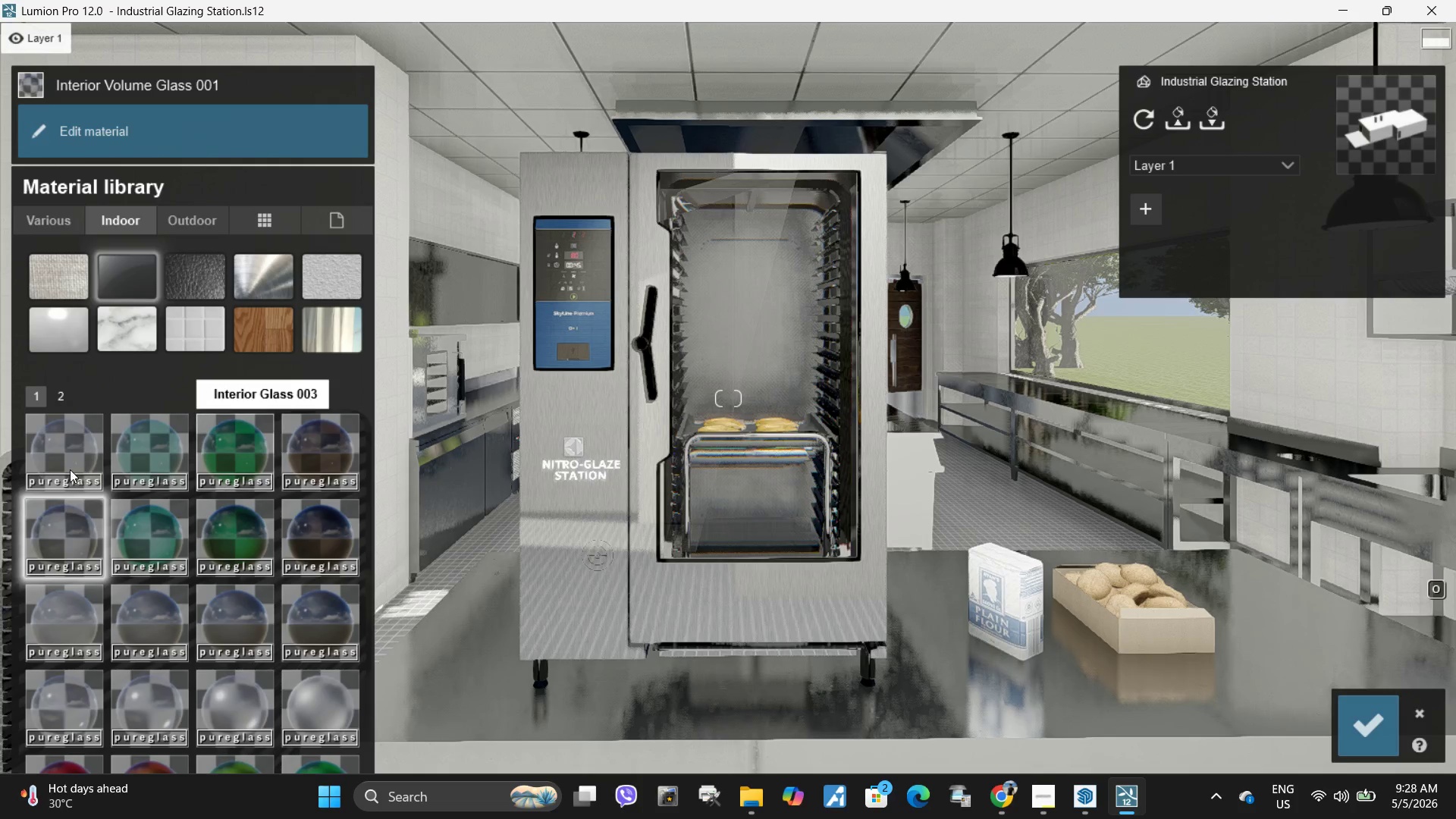 
left_click([69, 457])
 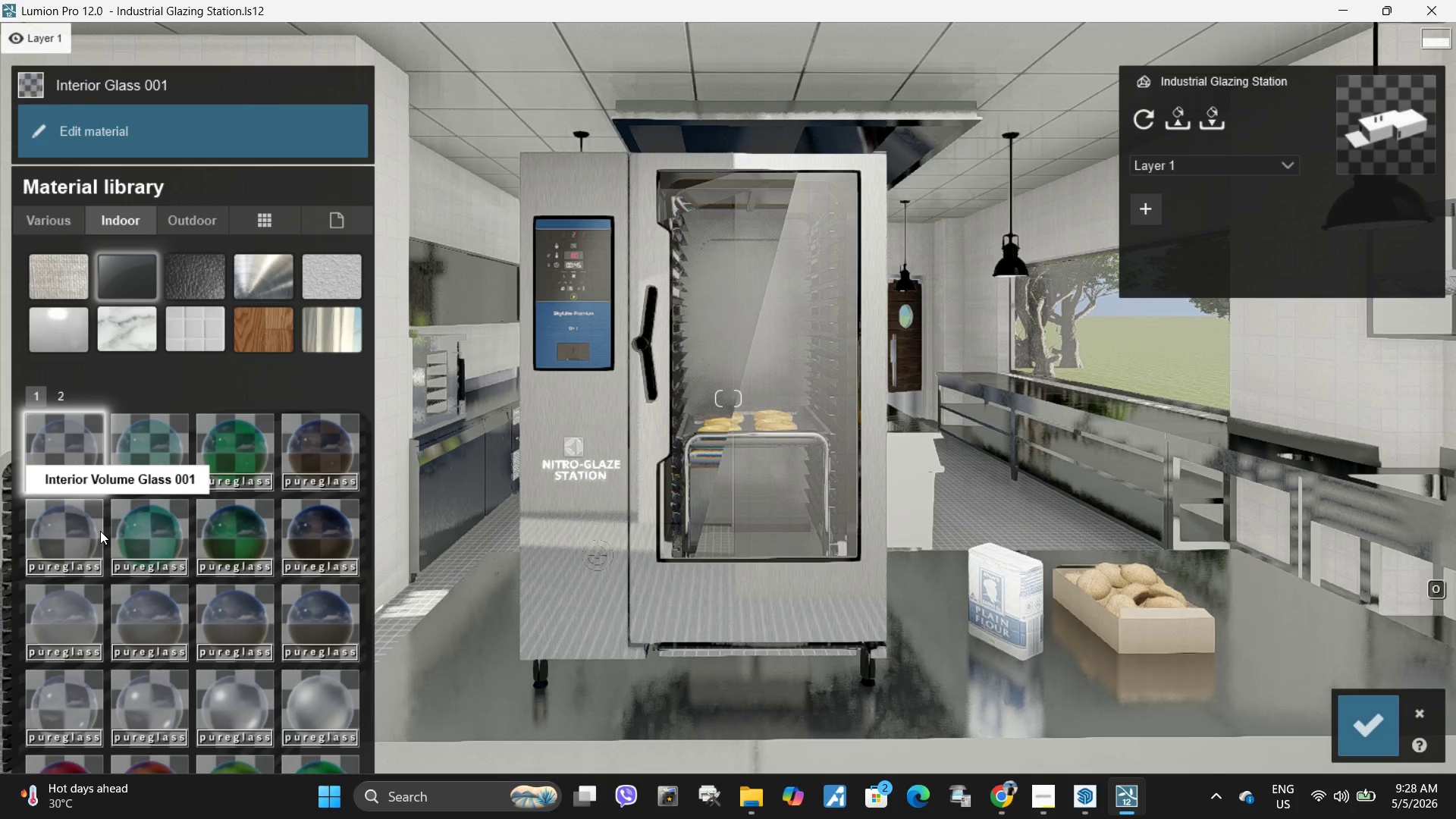 
left_click([90, 533])
 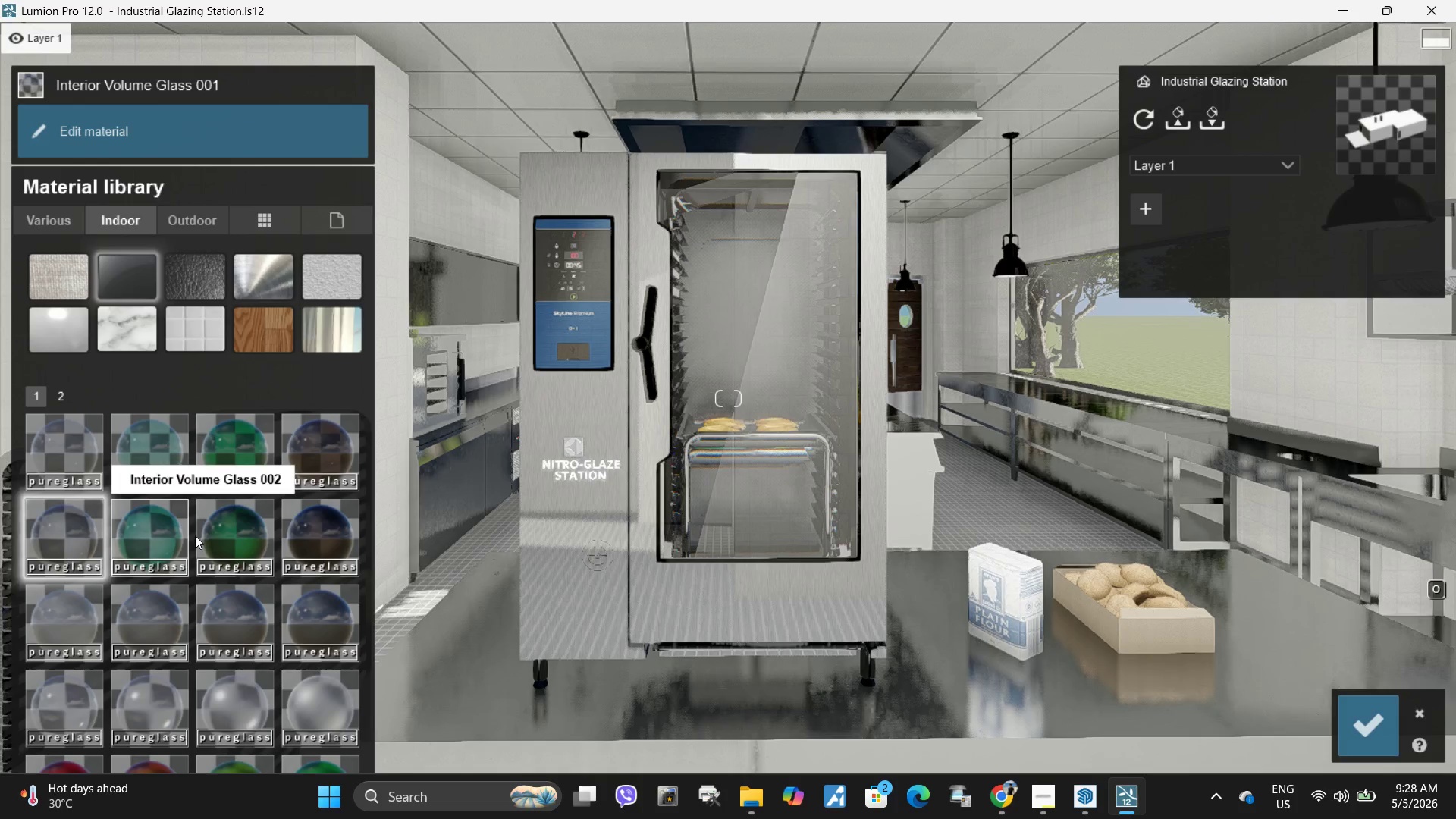 
left_click([218, 536])
 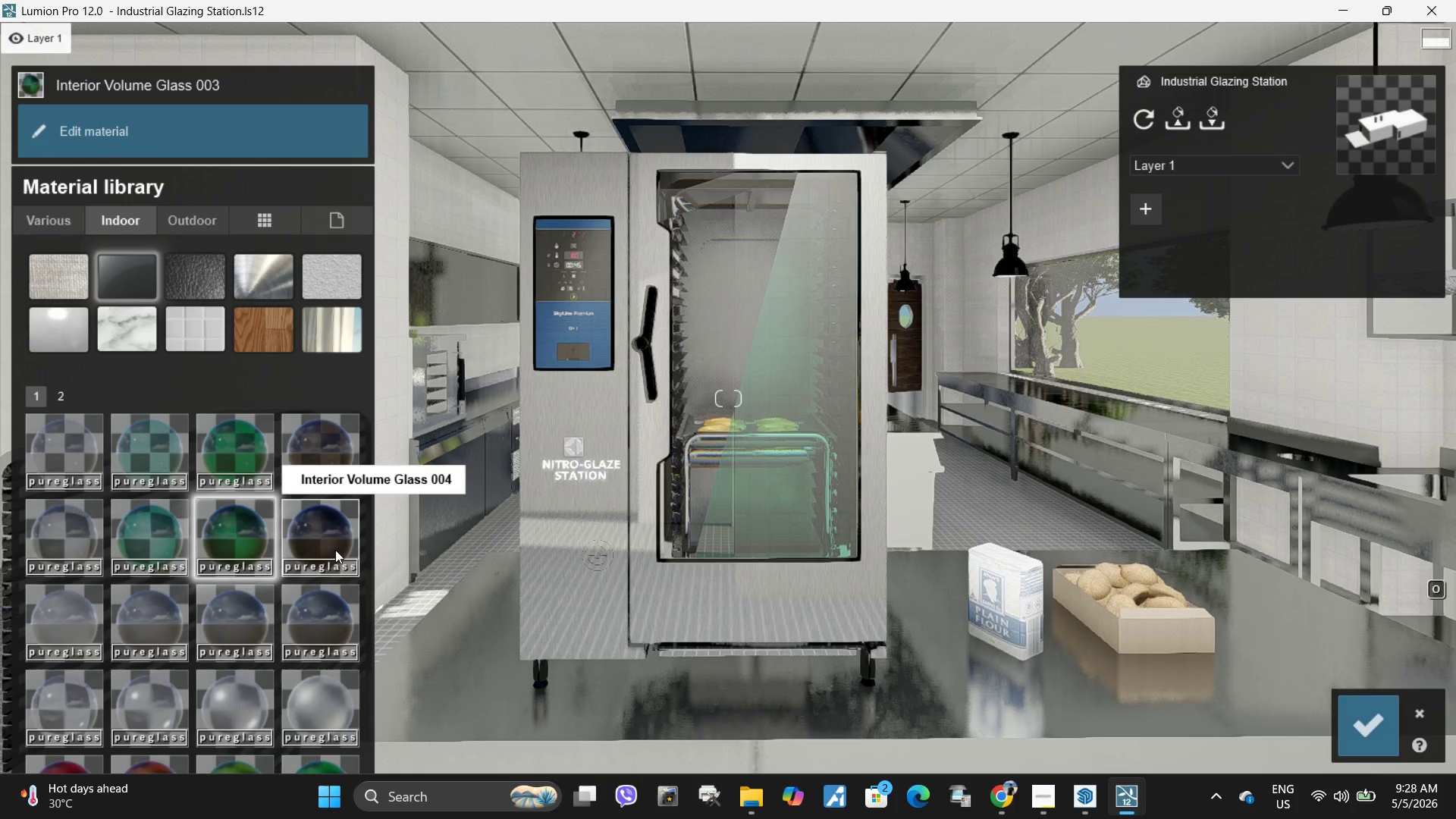 
double_click([321, 466])
 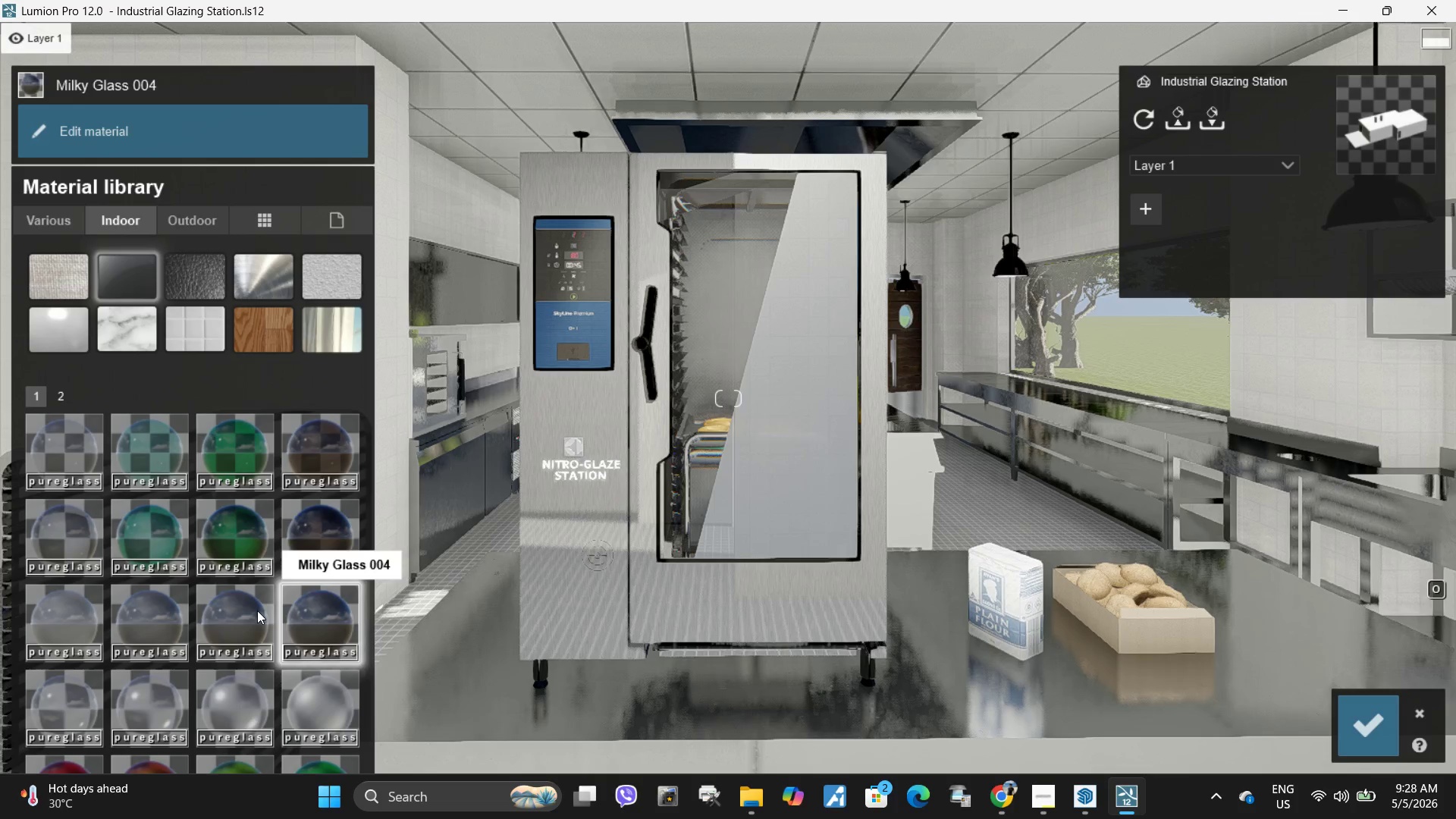 
left_click([67, 467])
 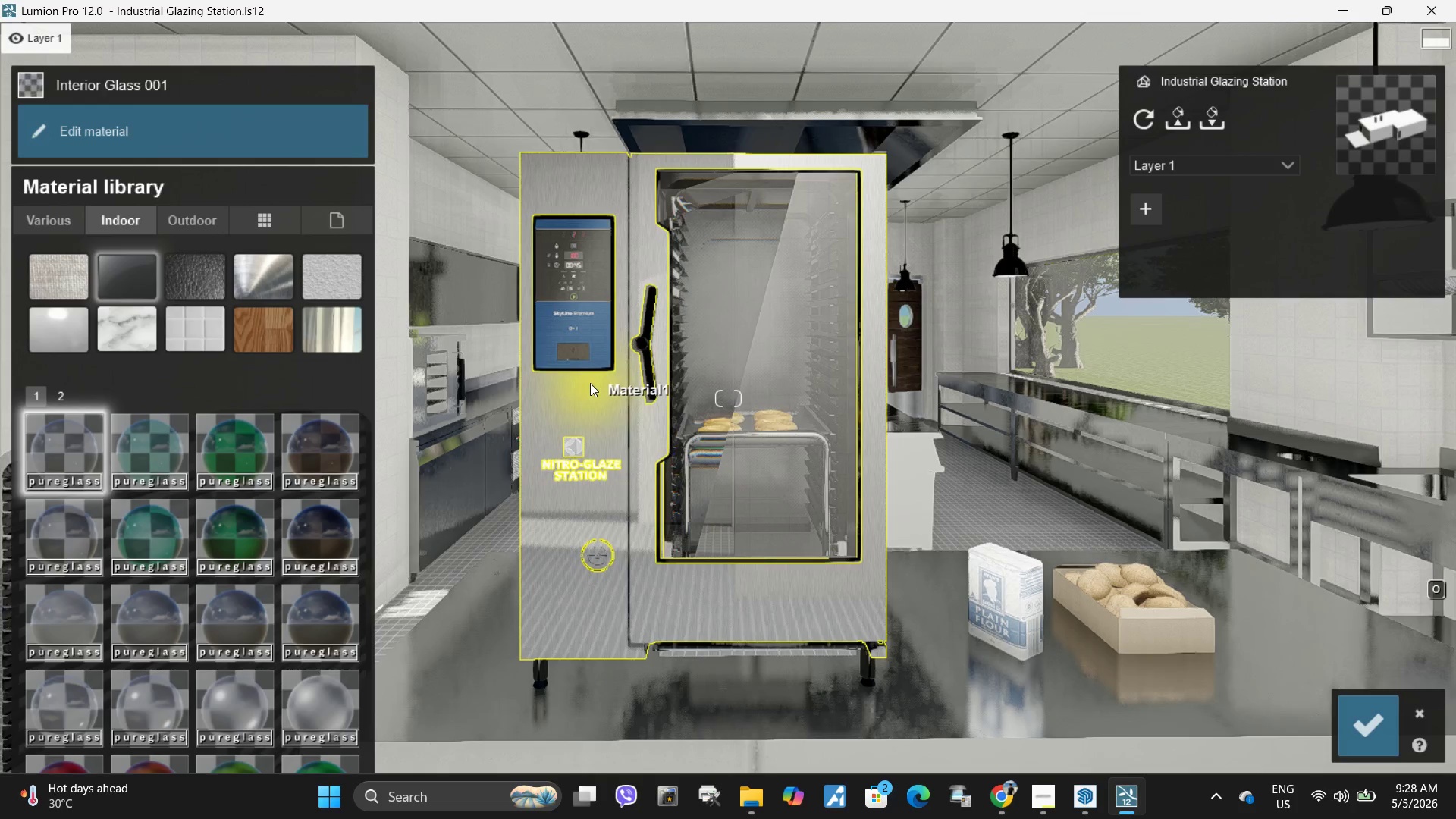 
left_click([224, 124])
 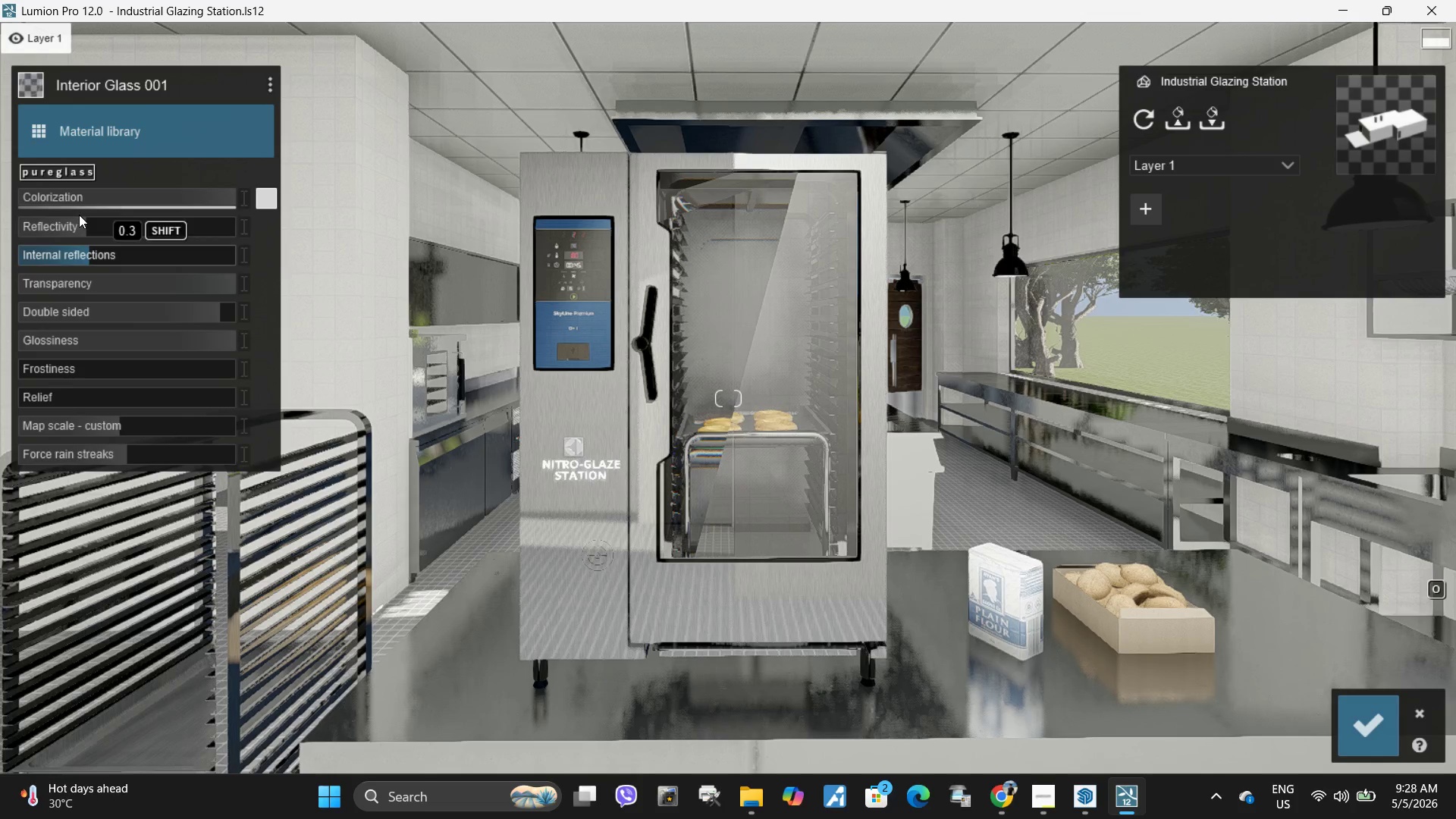 
left_click_drag(start_coordinate=[84, 231], to_coordinate=[36, 217])
 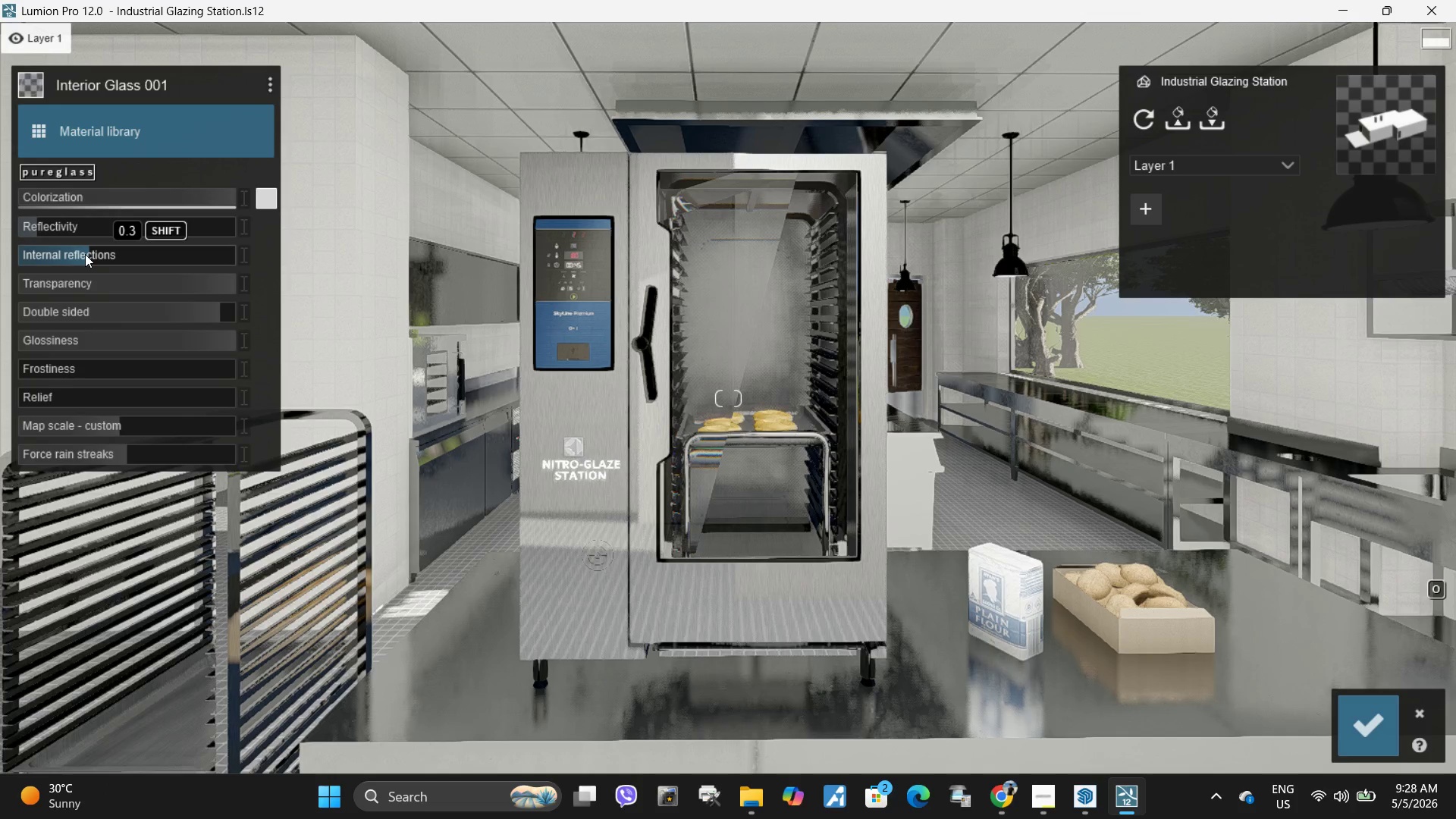 
left_click_drag(start_coordinate=[85, 254], to_coordinate=[381, 262])
 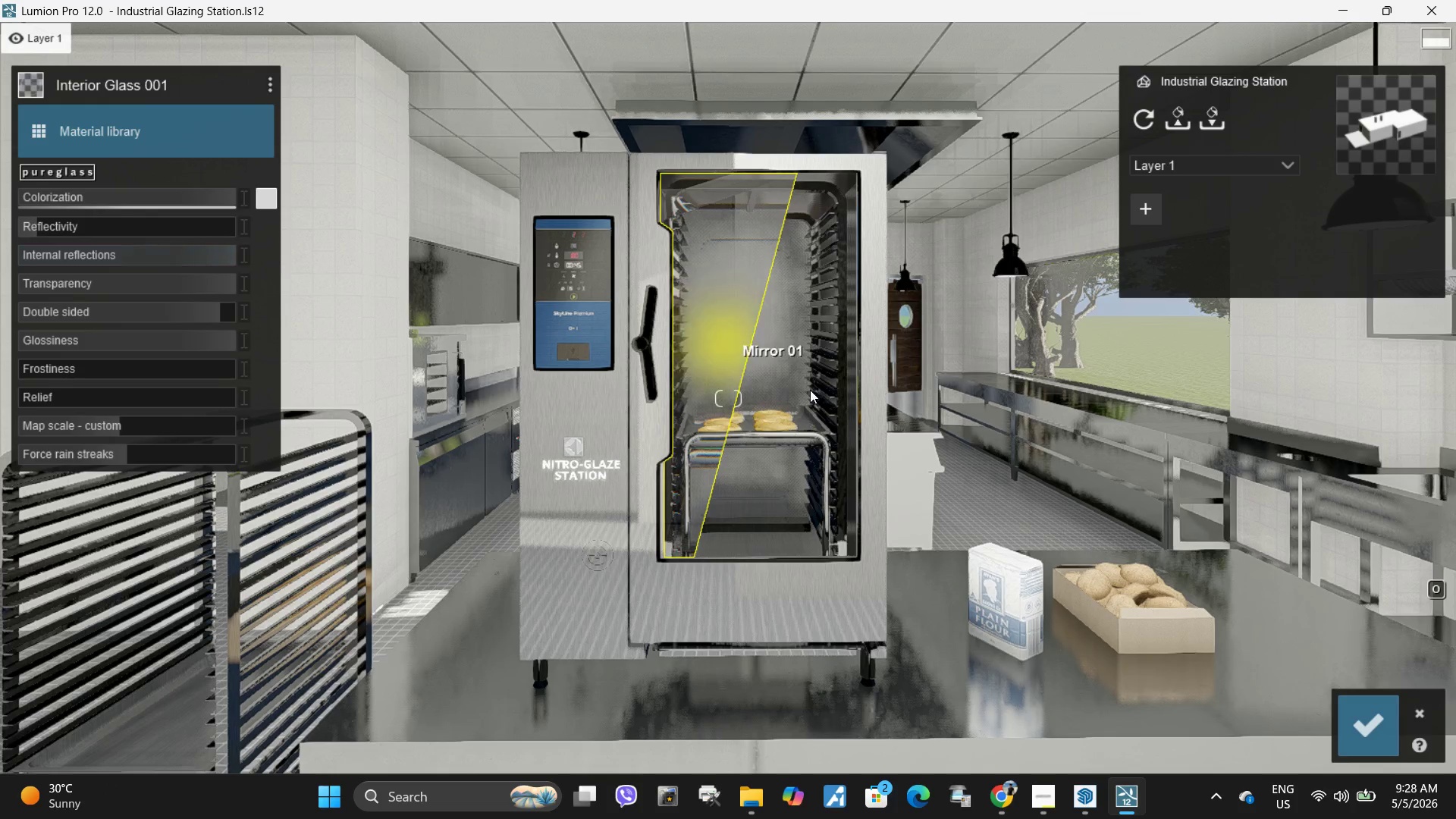 
left_click([814, 391])
 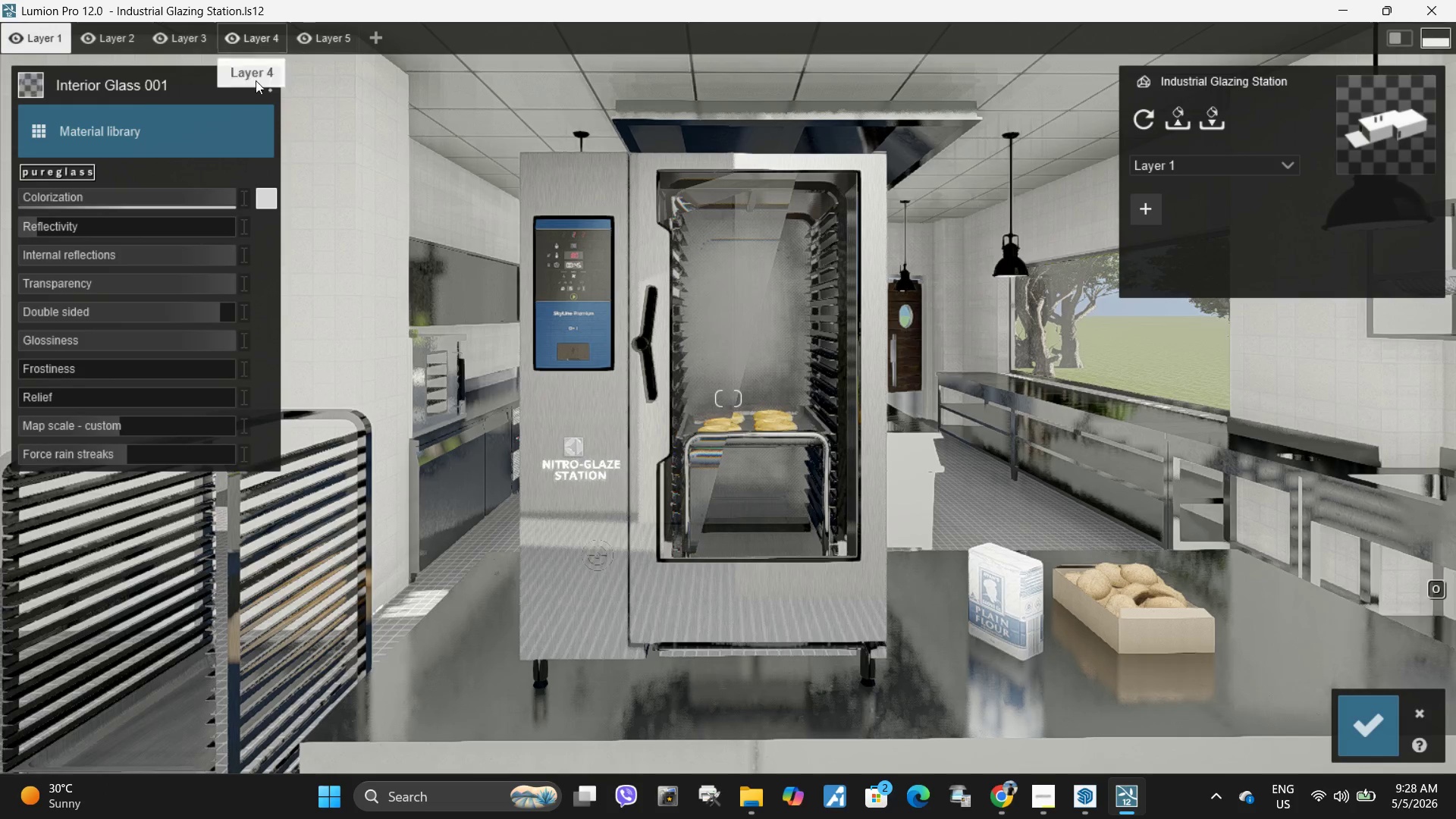 
left_click([268, 90])
 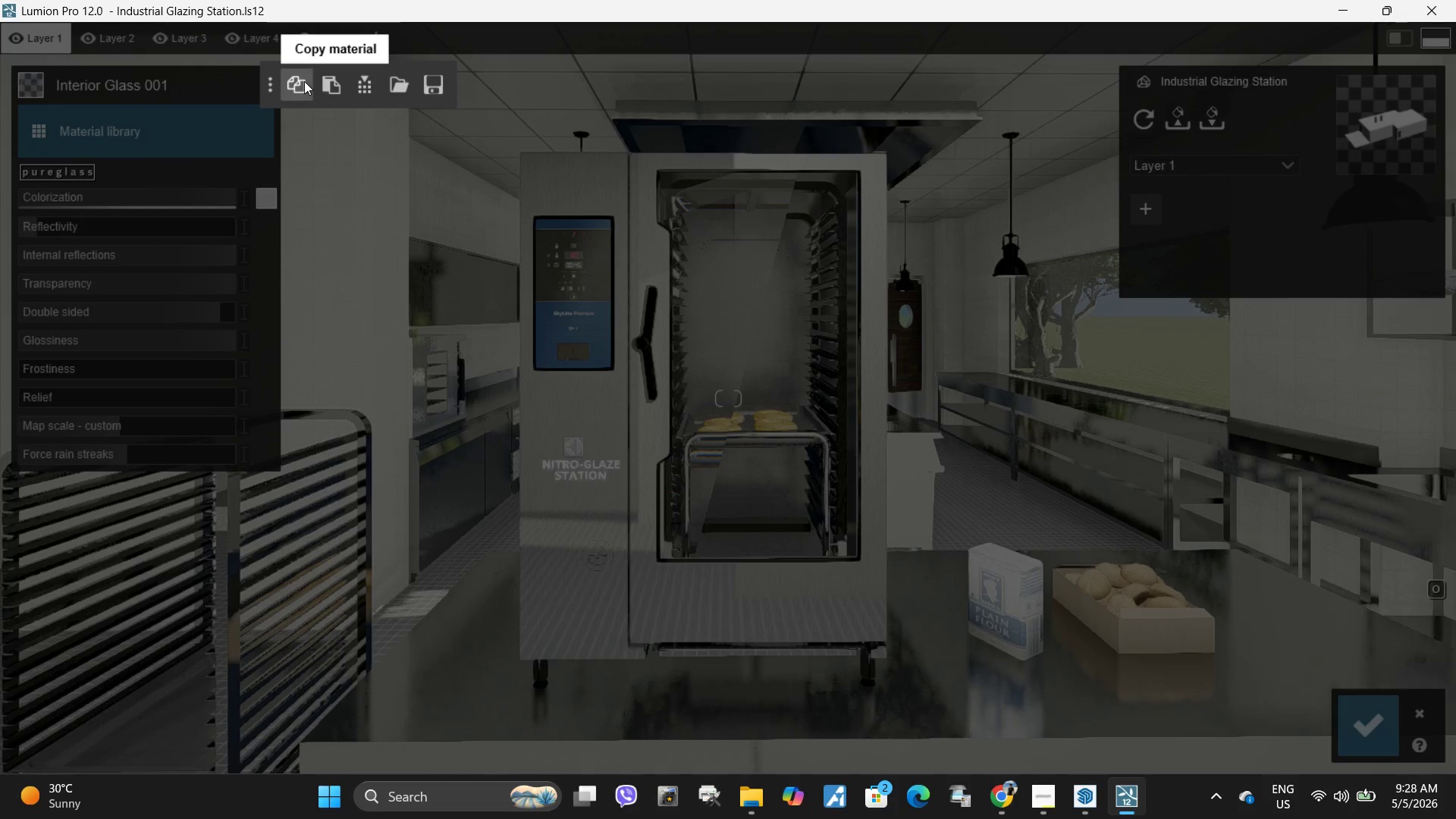 
left_click([304, 81])
 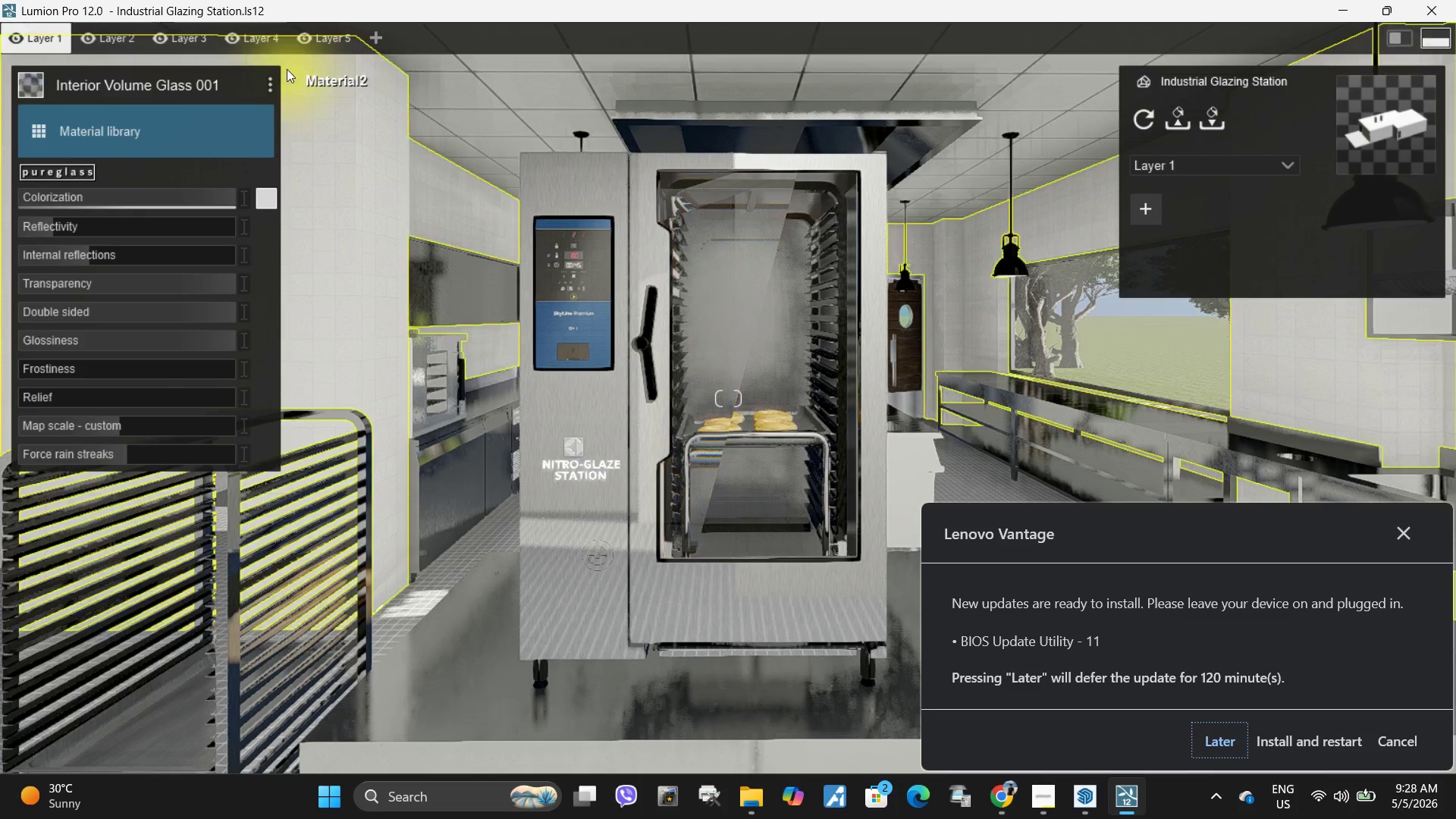 
left_click([268, 82])
 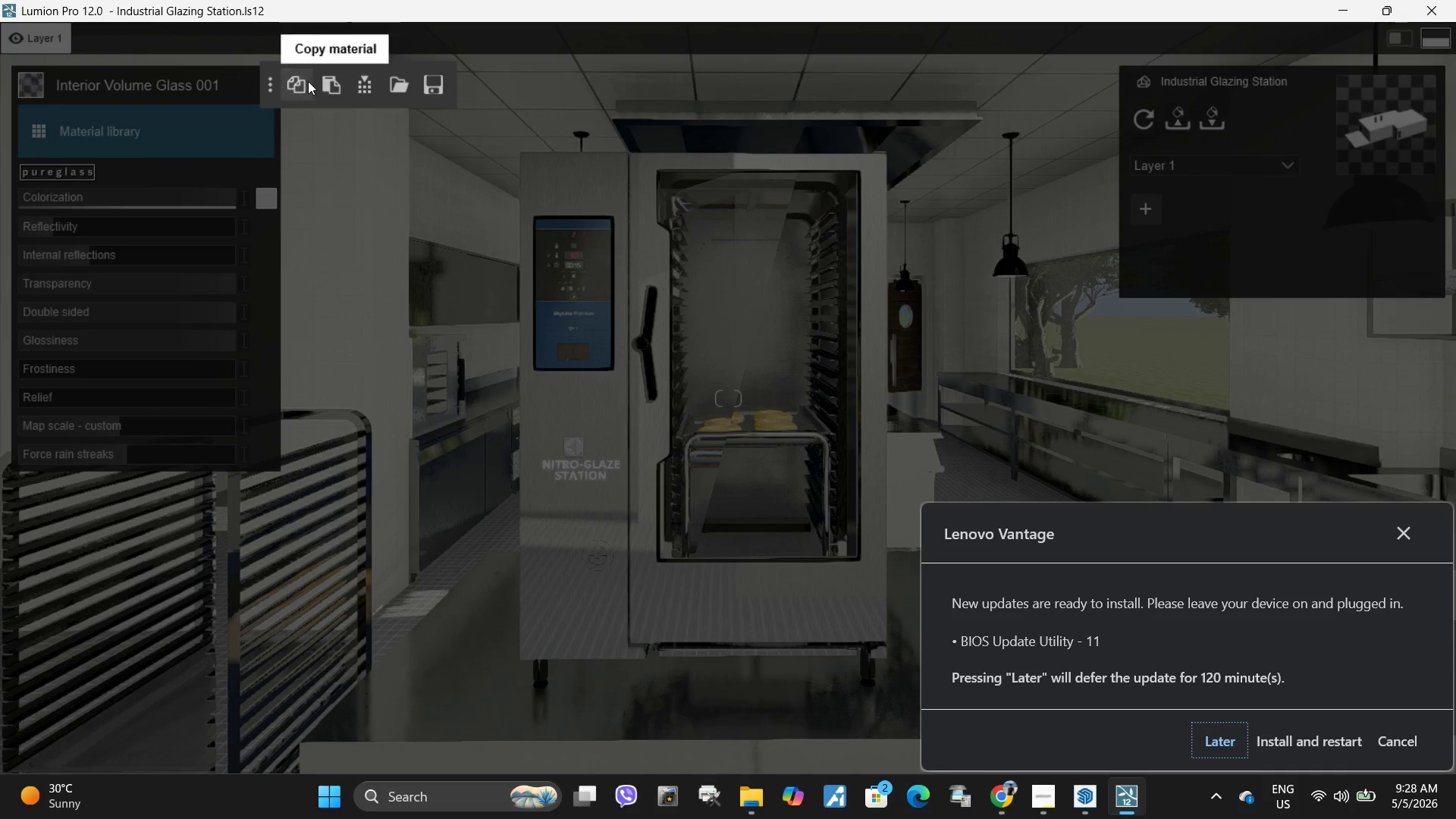 
left_click([332, 82])
 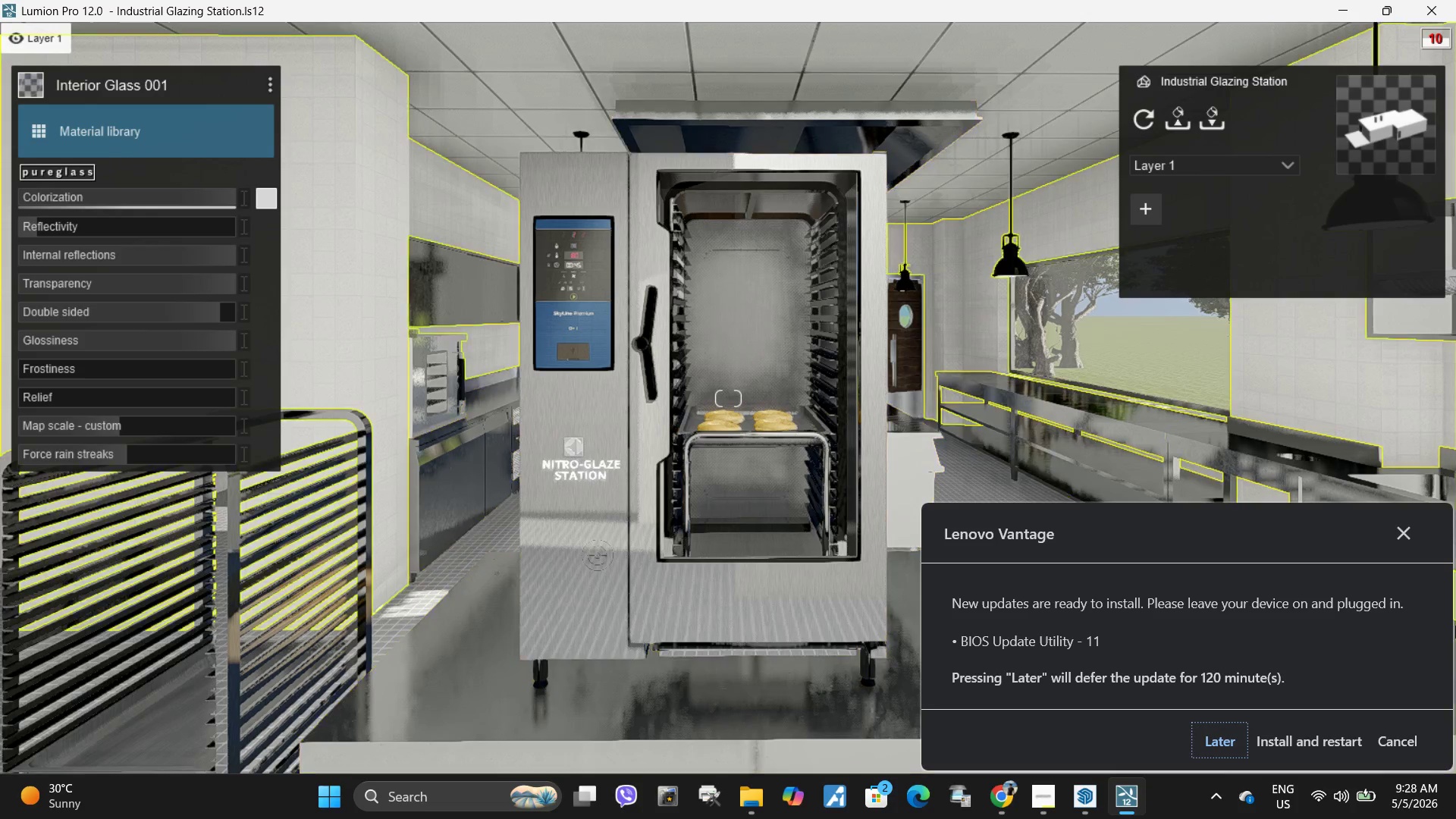 
left_click([1407, 527])
 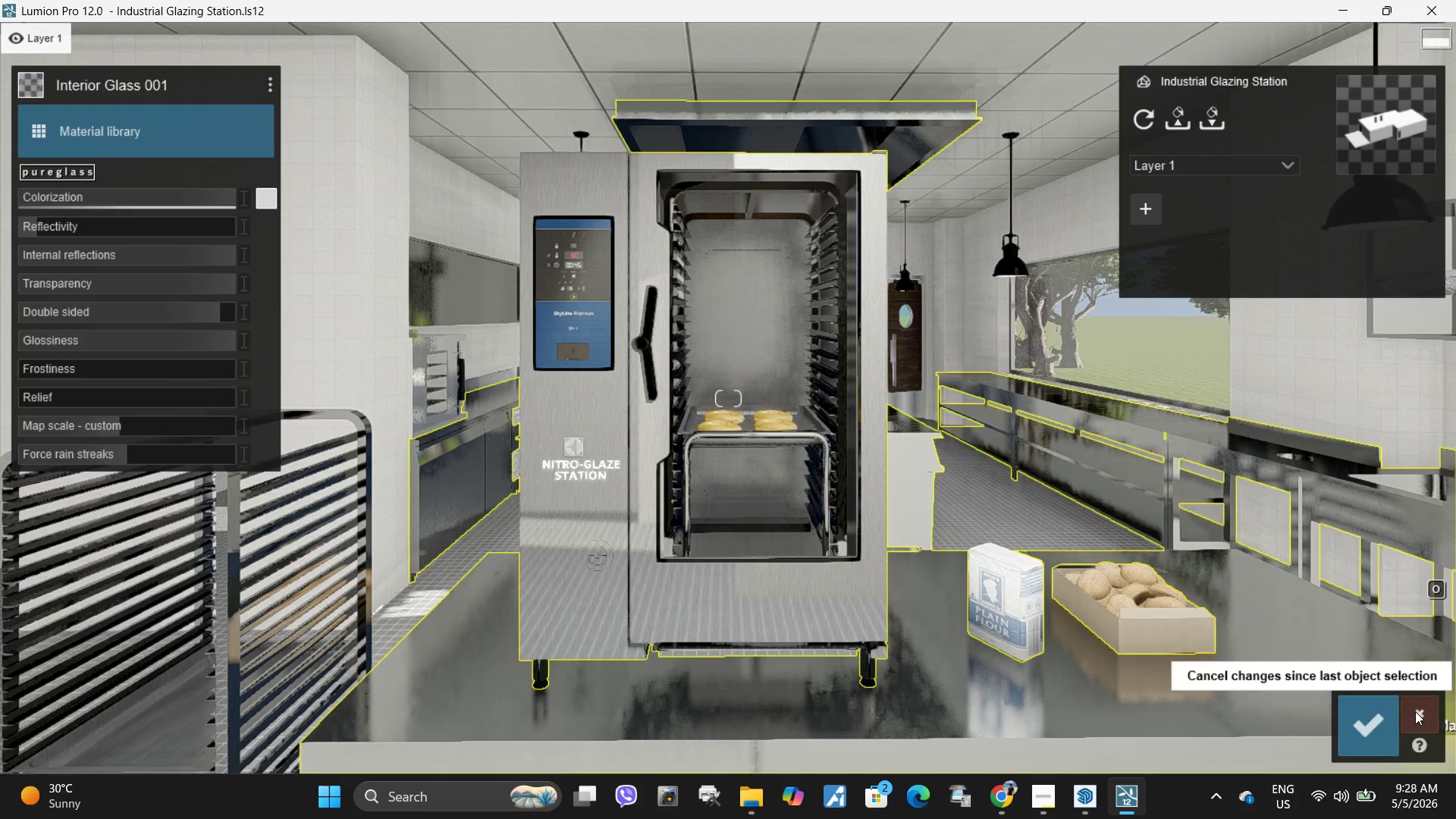 
left_click([1378, 717])
 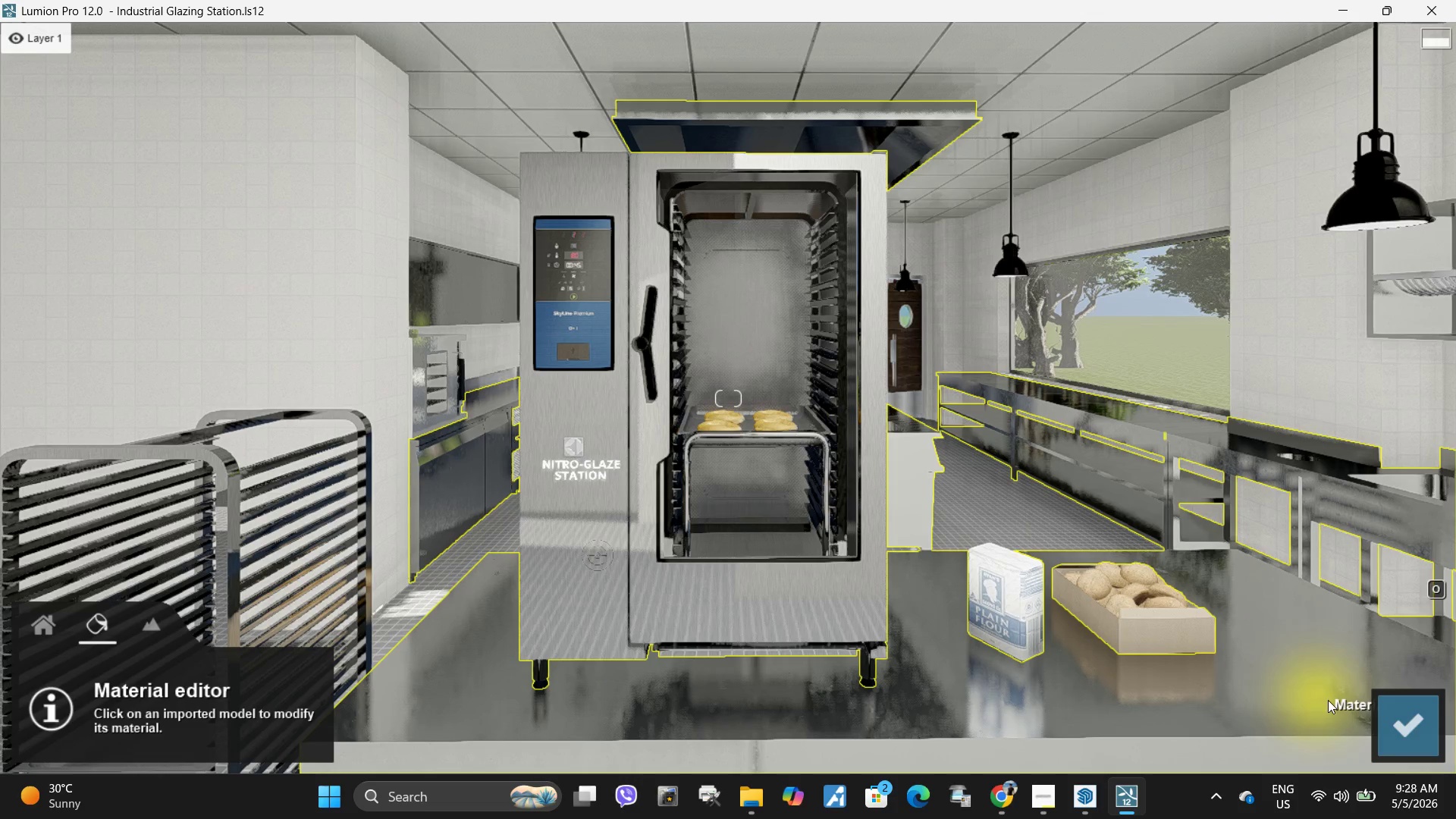 
left_click([1397, 739])
 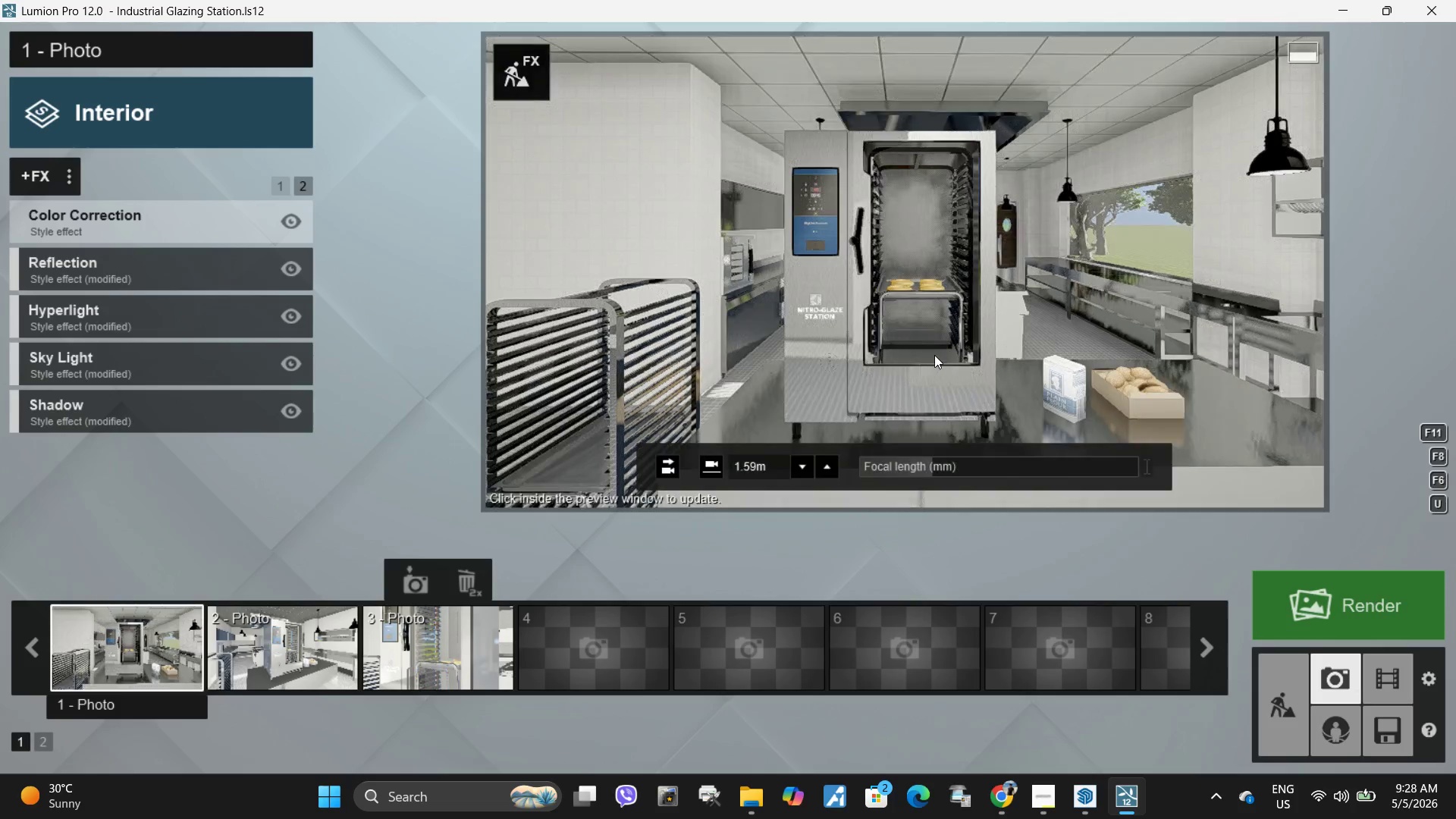 
double_click([981, 340])
 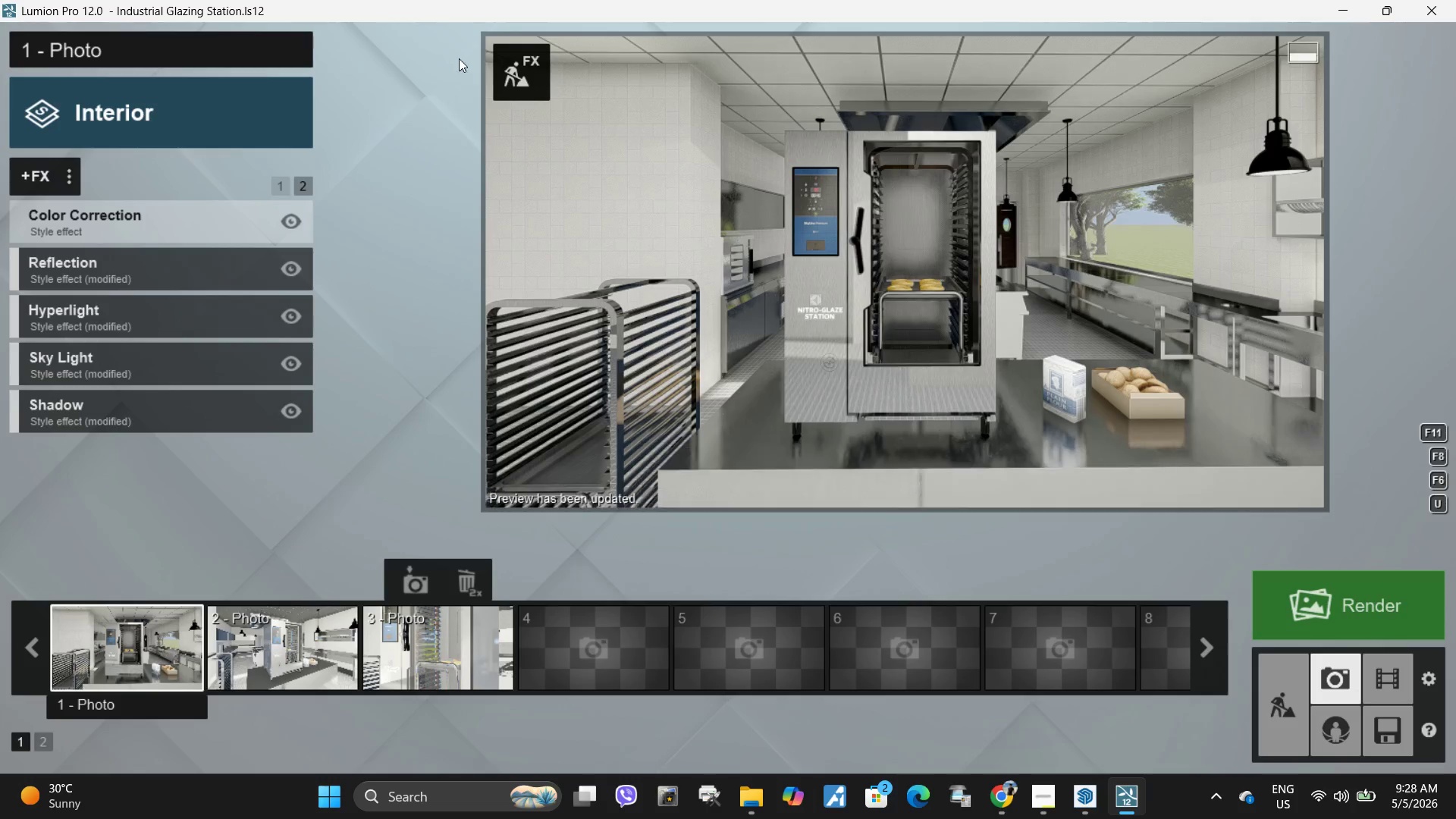 
left_click([524, 87])
 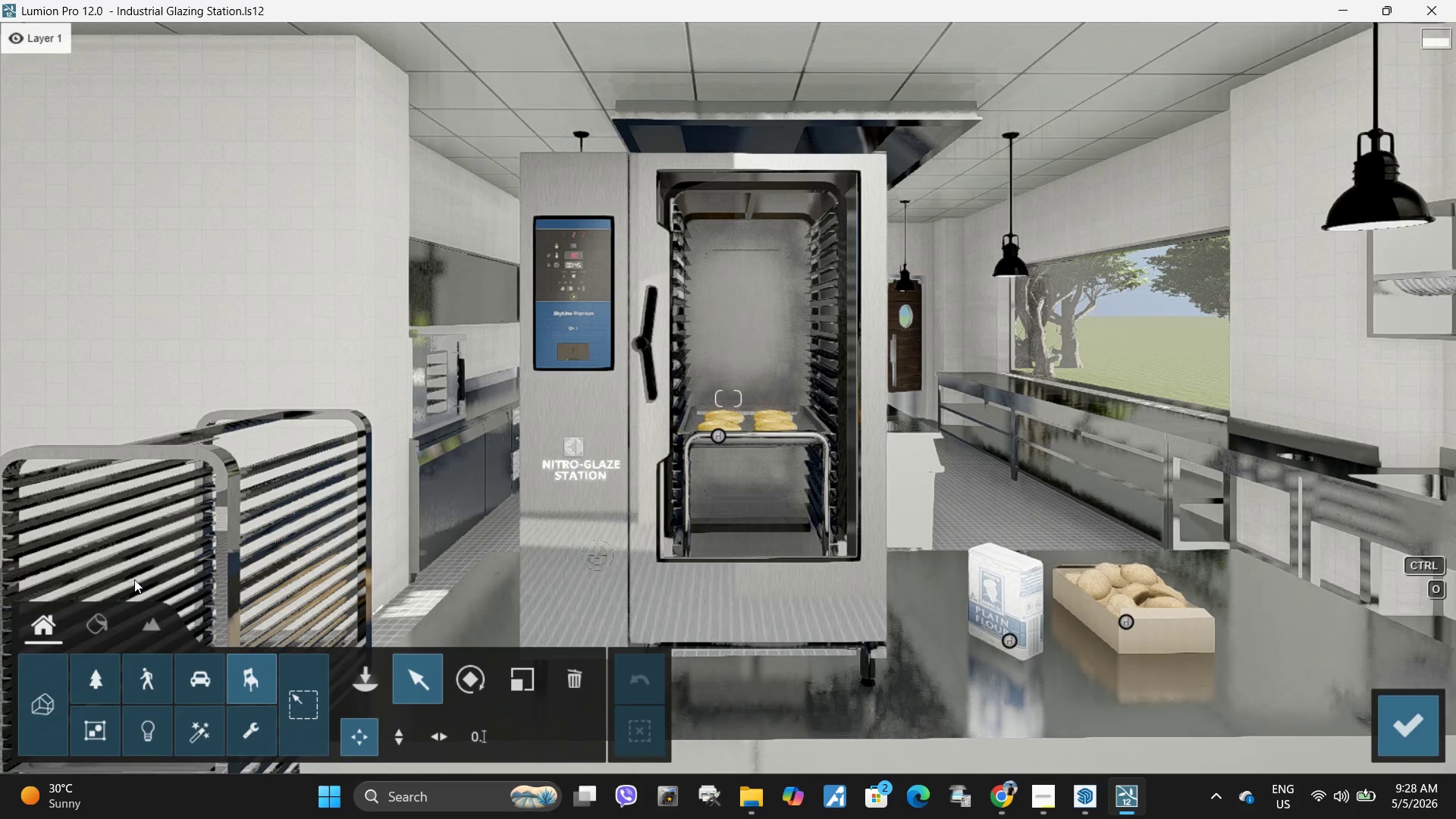 
left_click([102, 629])
 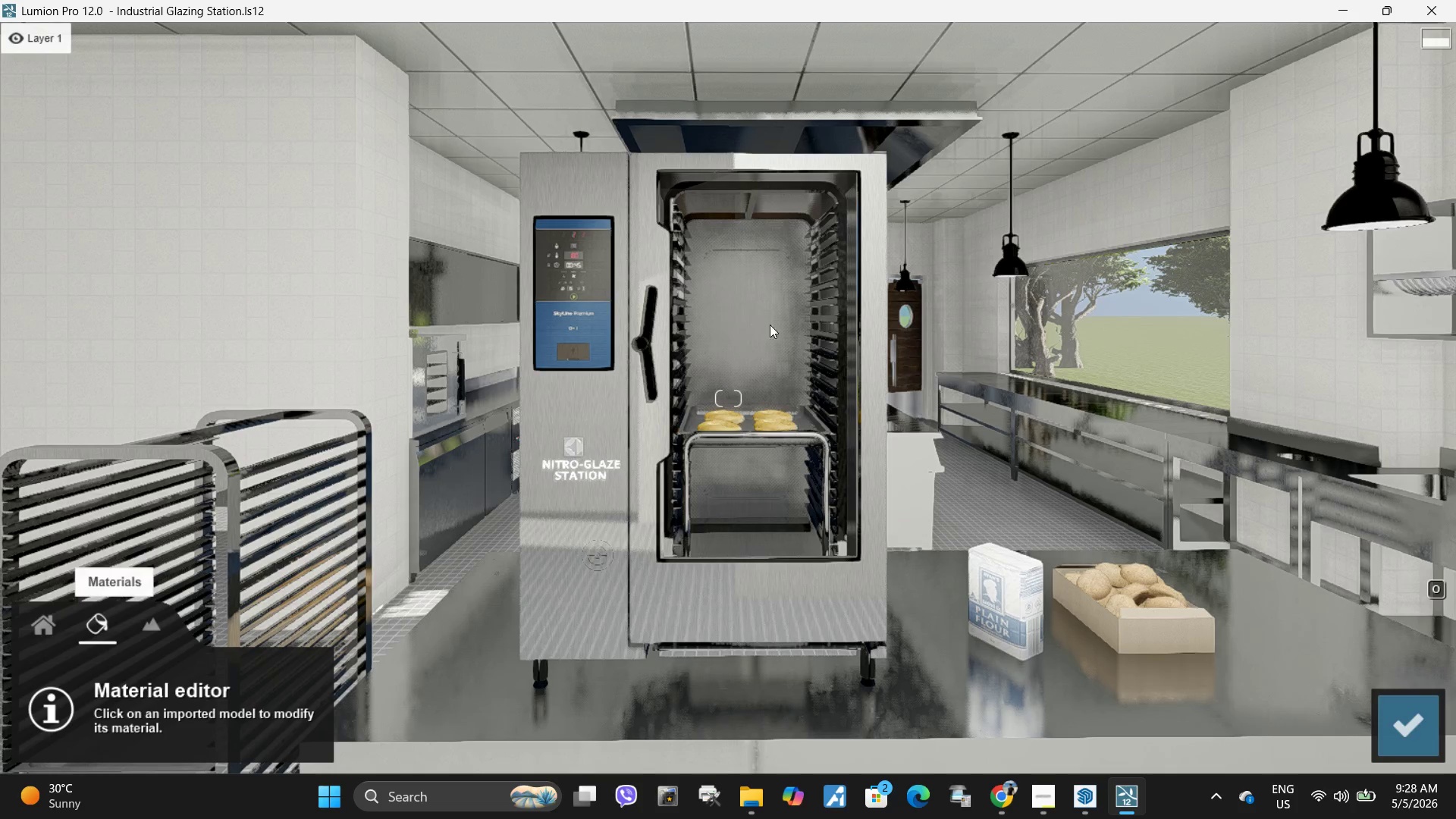 
left_click([770, 325])
 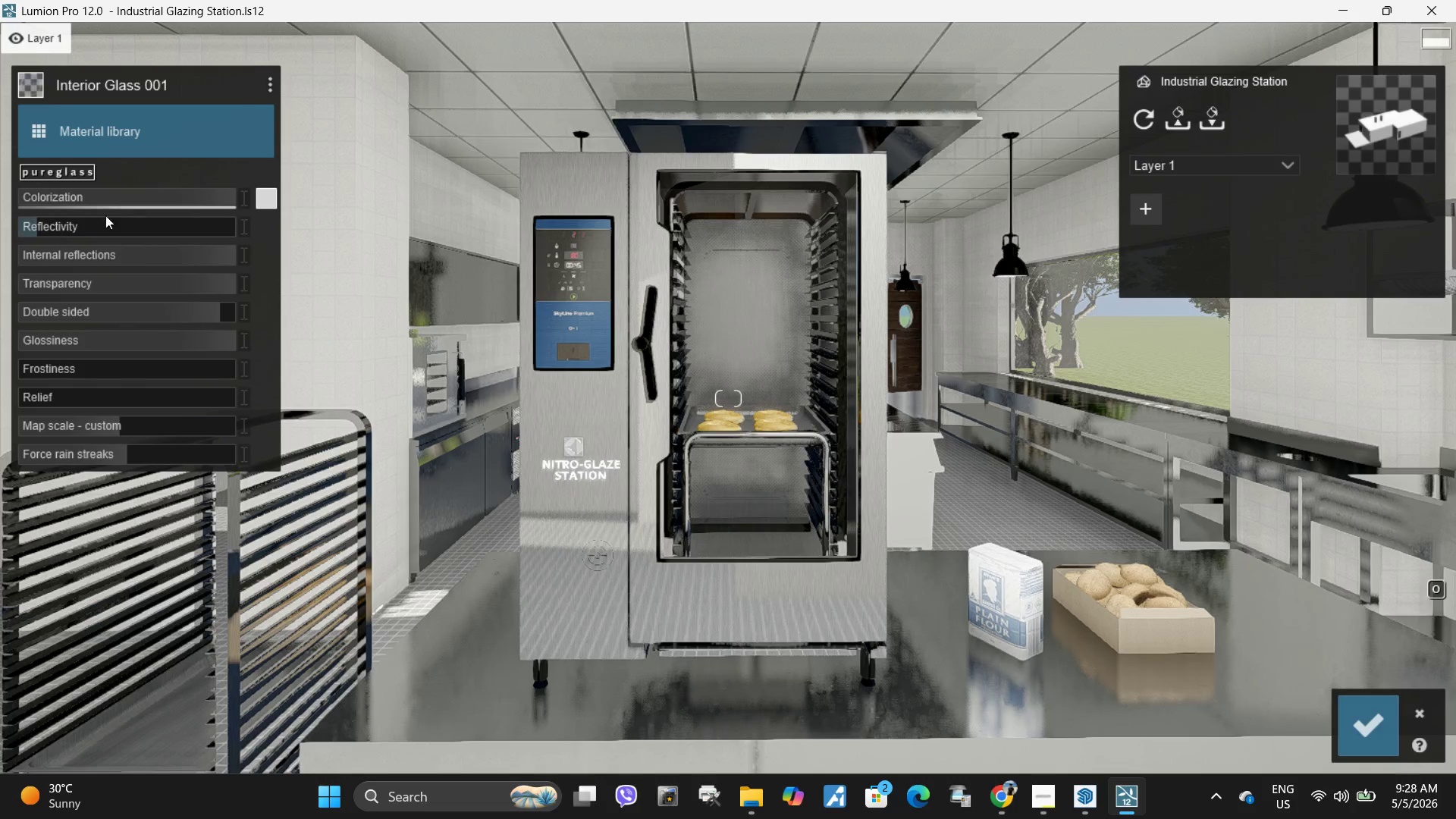 
left_click_drag(start_coordinate=[94, 224], to_coordinate=[58, 234])
 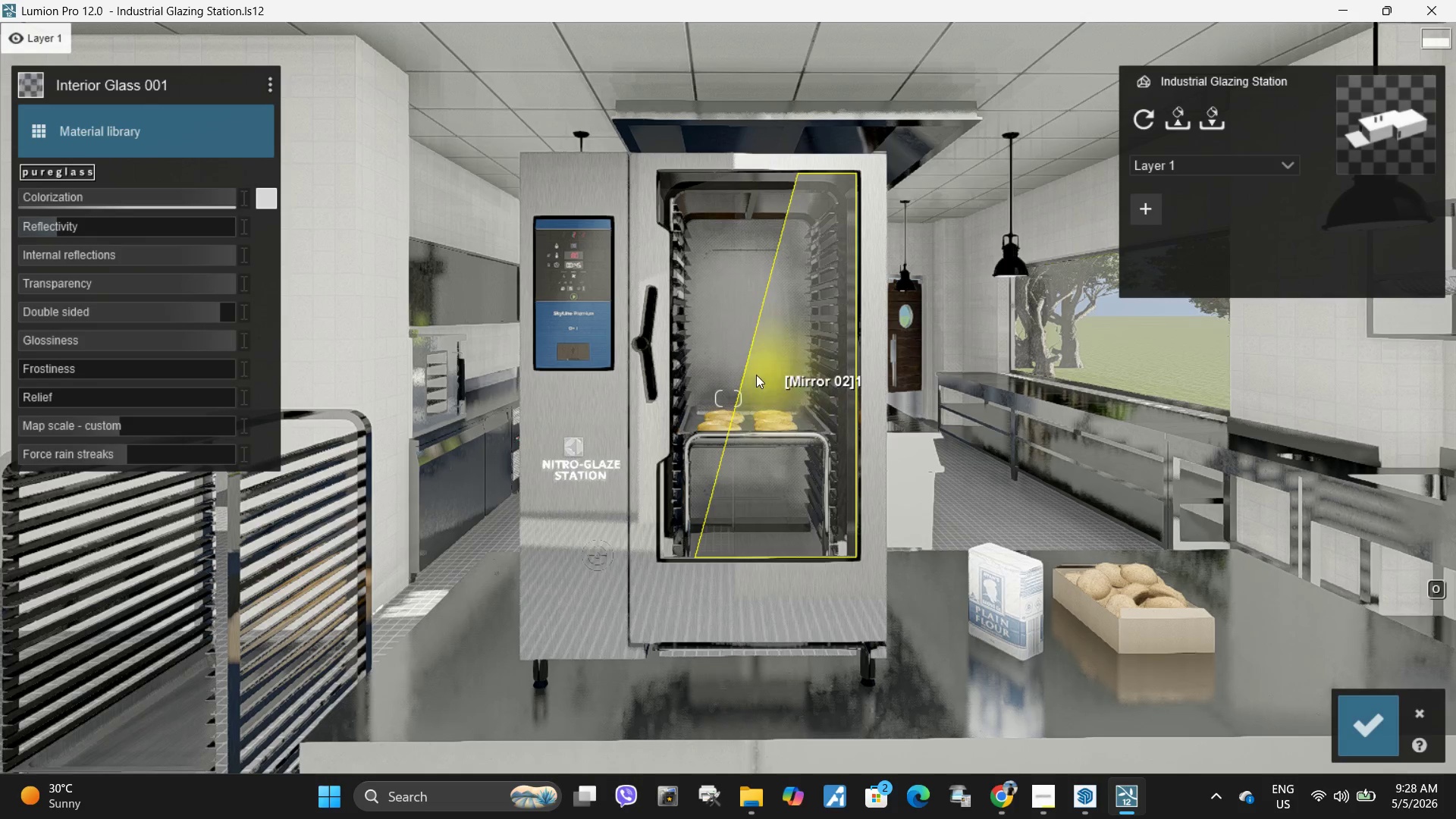 
left_click([761, 387])
 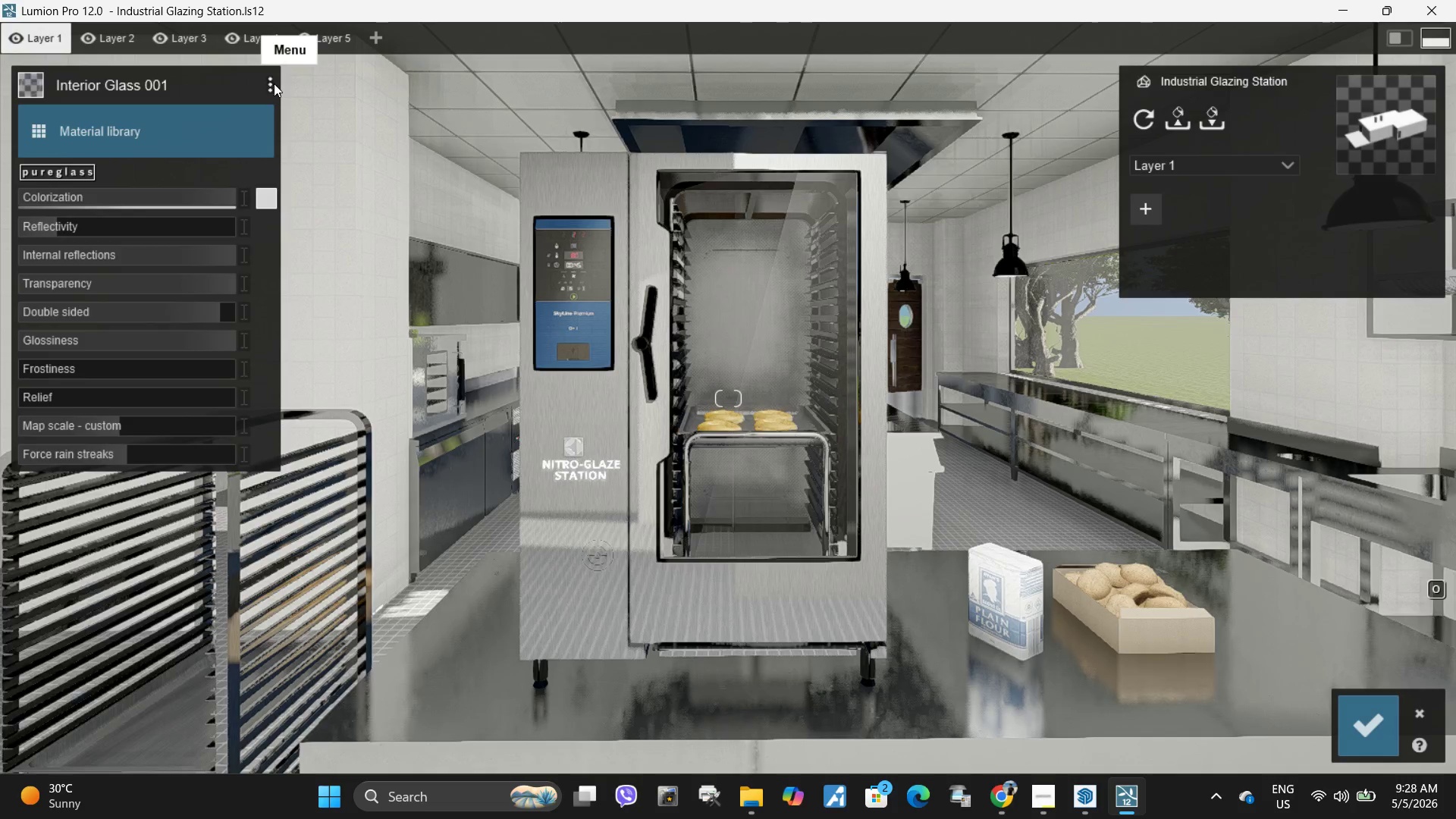 
left_click([304, 87])
 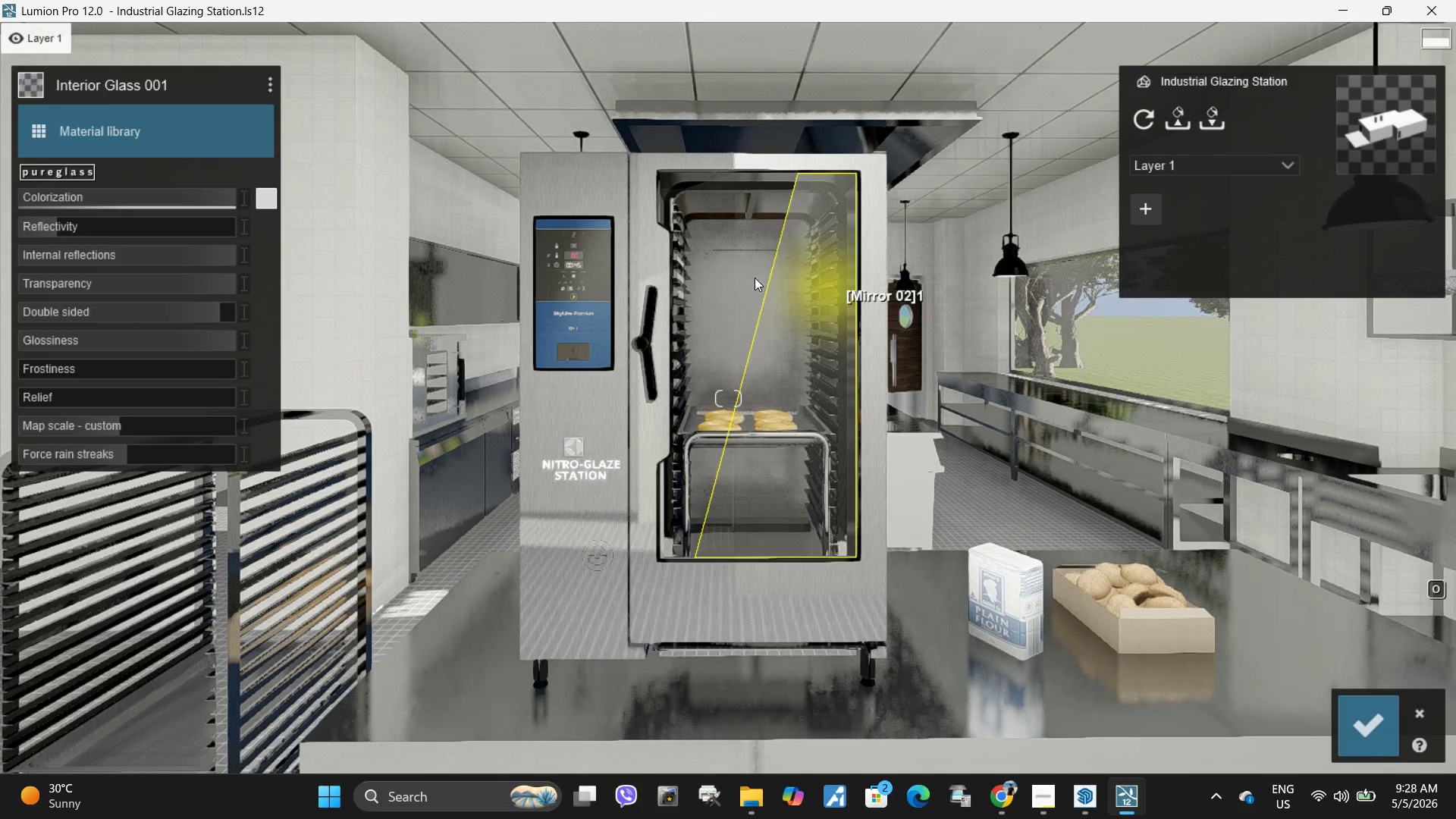 
left_click([721, 275])
 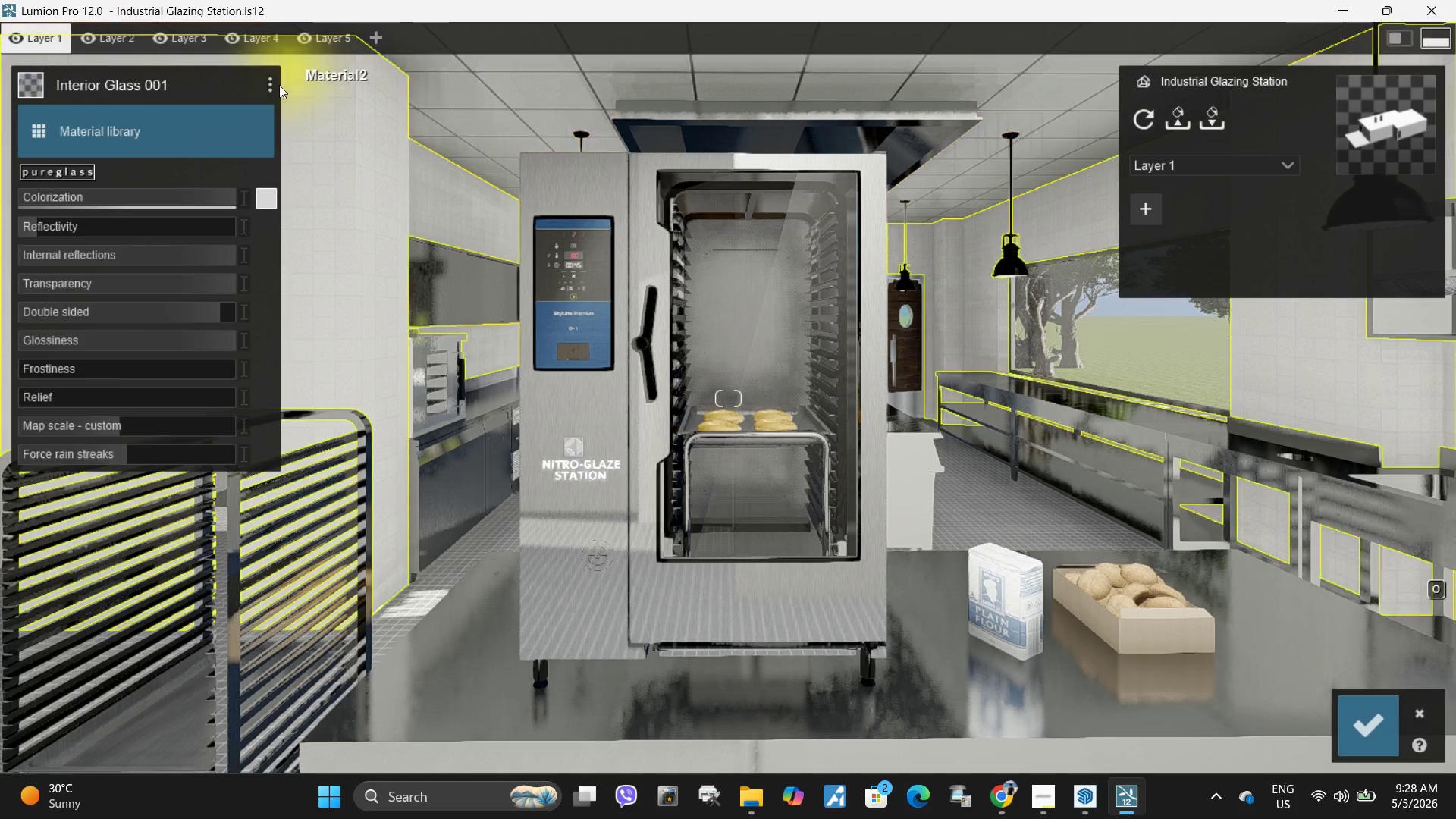 
left_click([269, 85])
 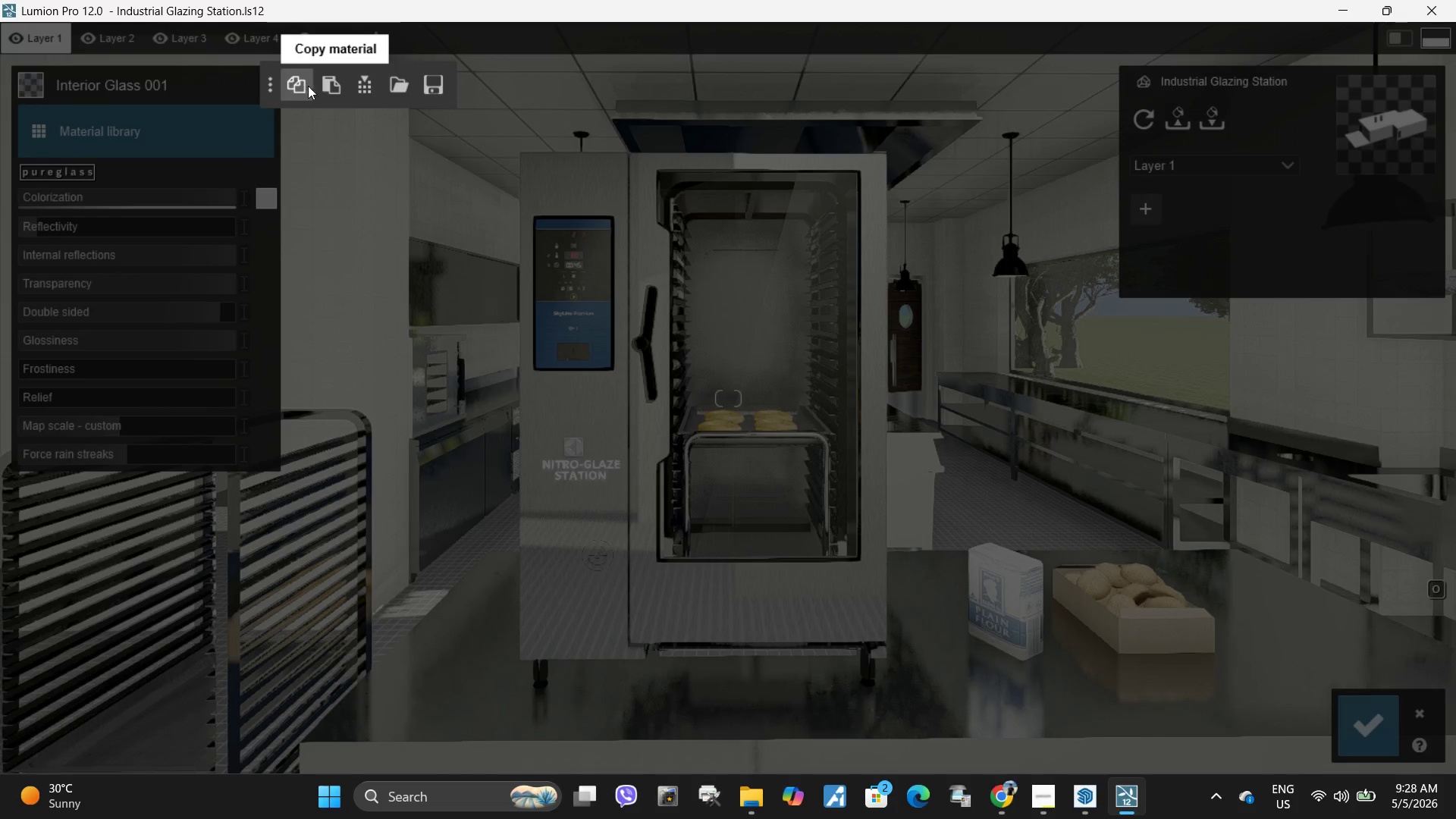 
left_click([331, 90])
 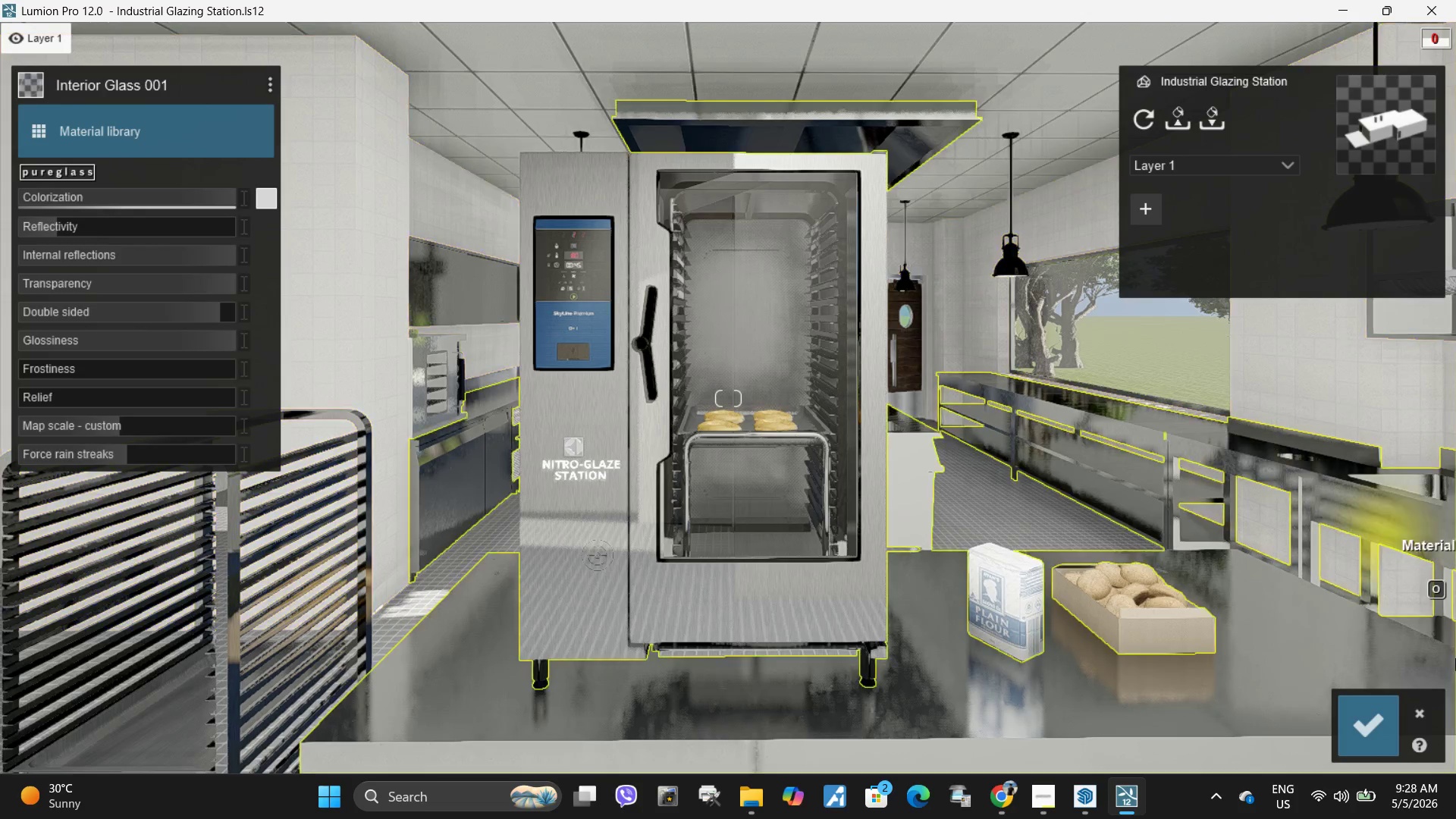 
left_click([1378, 739])
 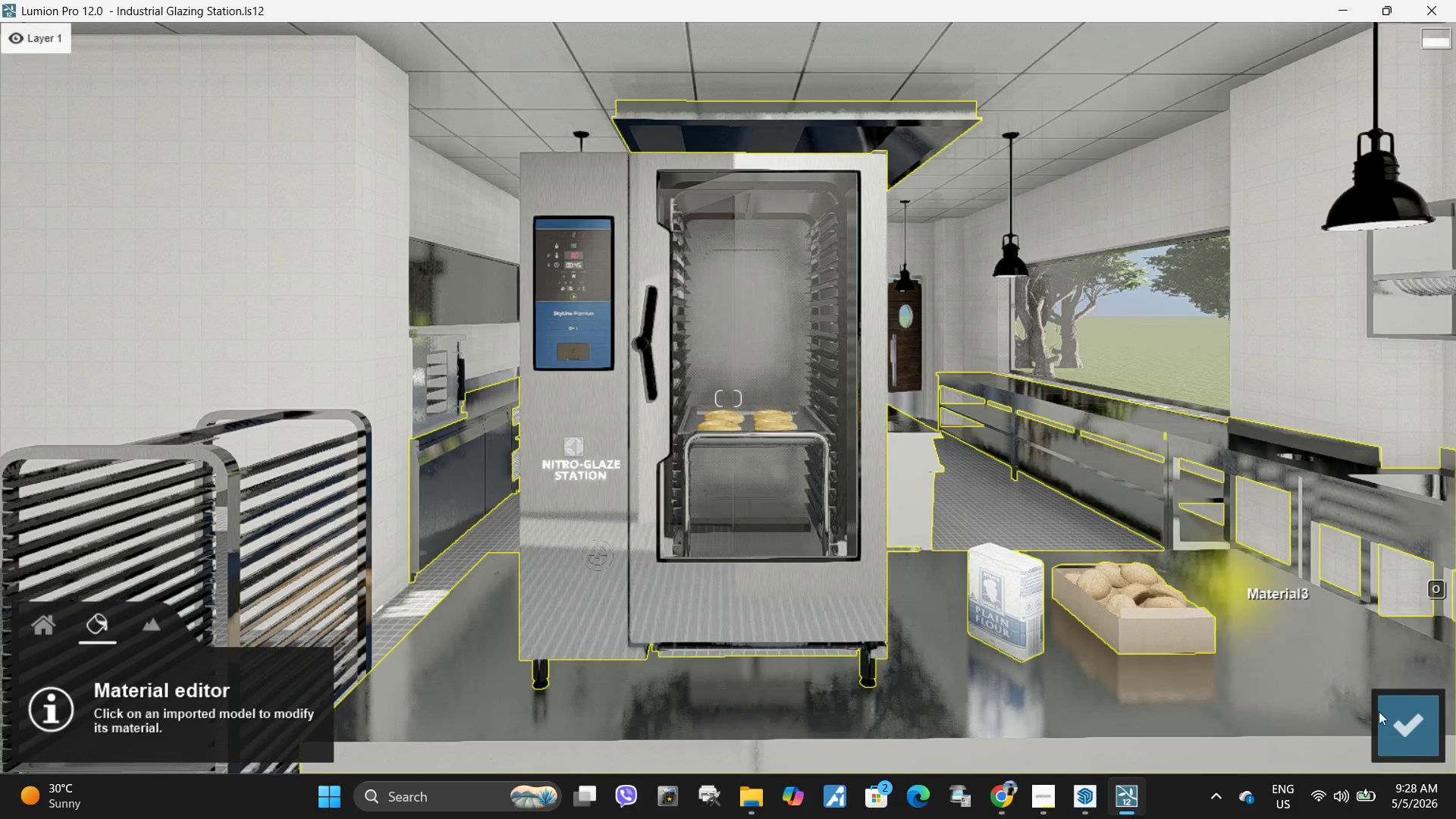 
left_click([1417, 743])
 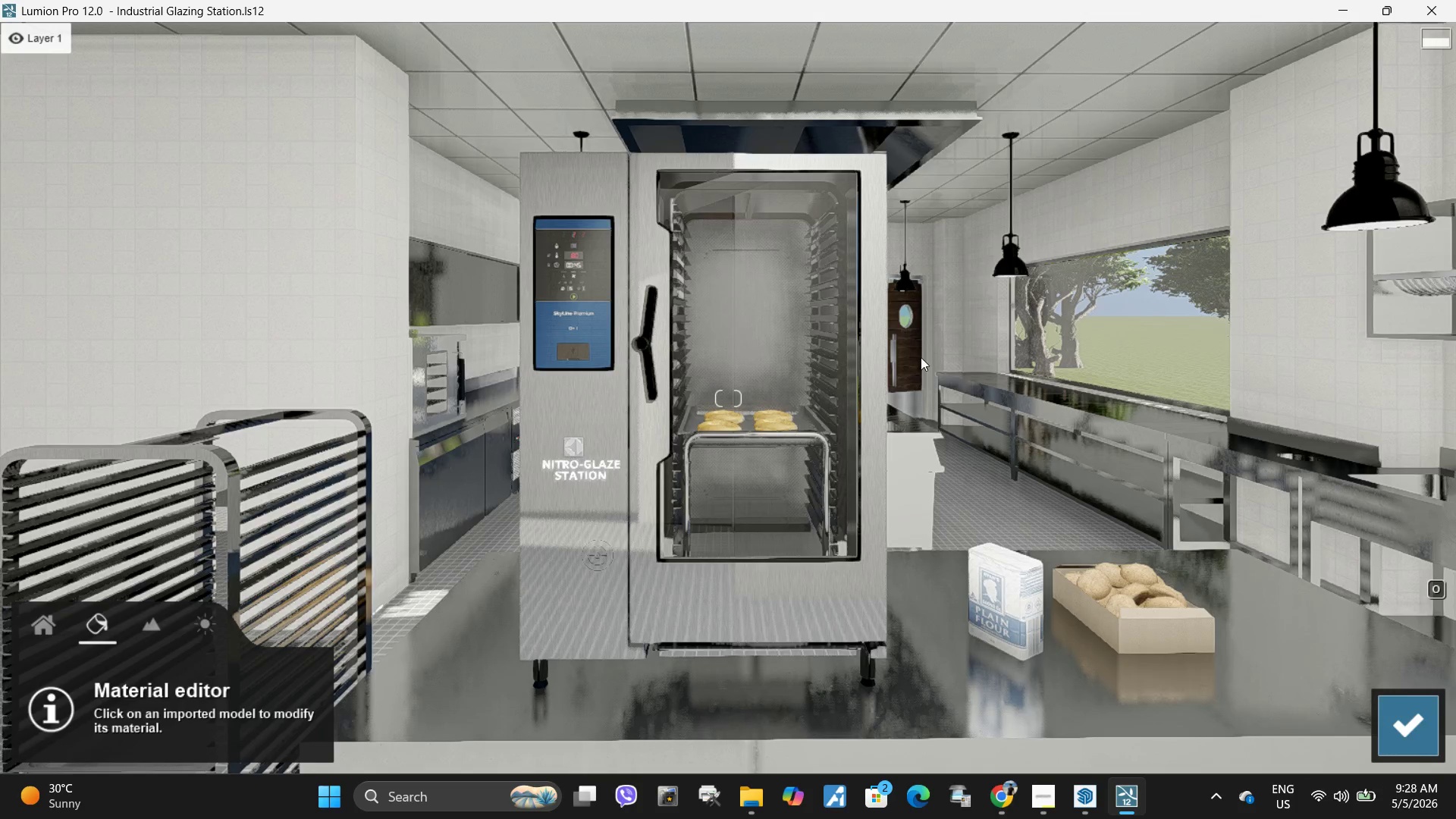 
left_click([999, 326])
 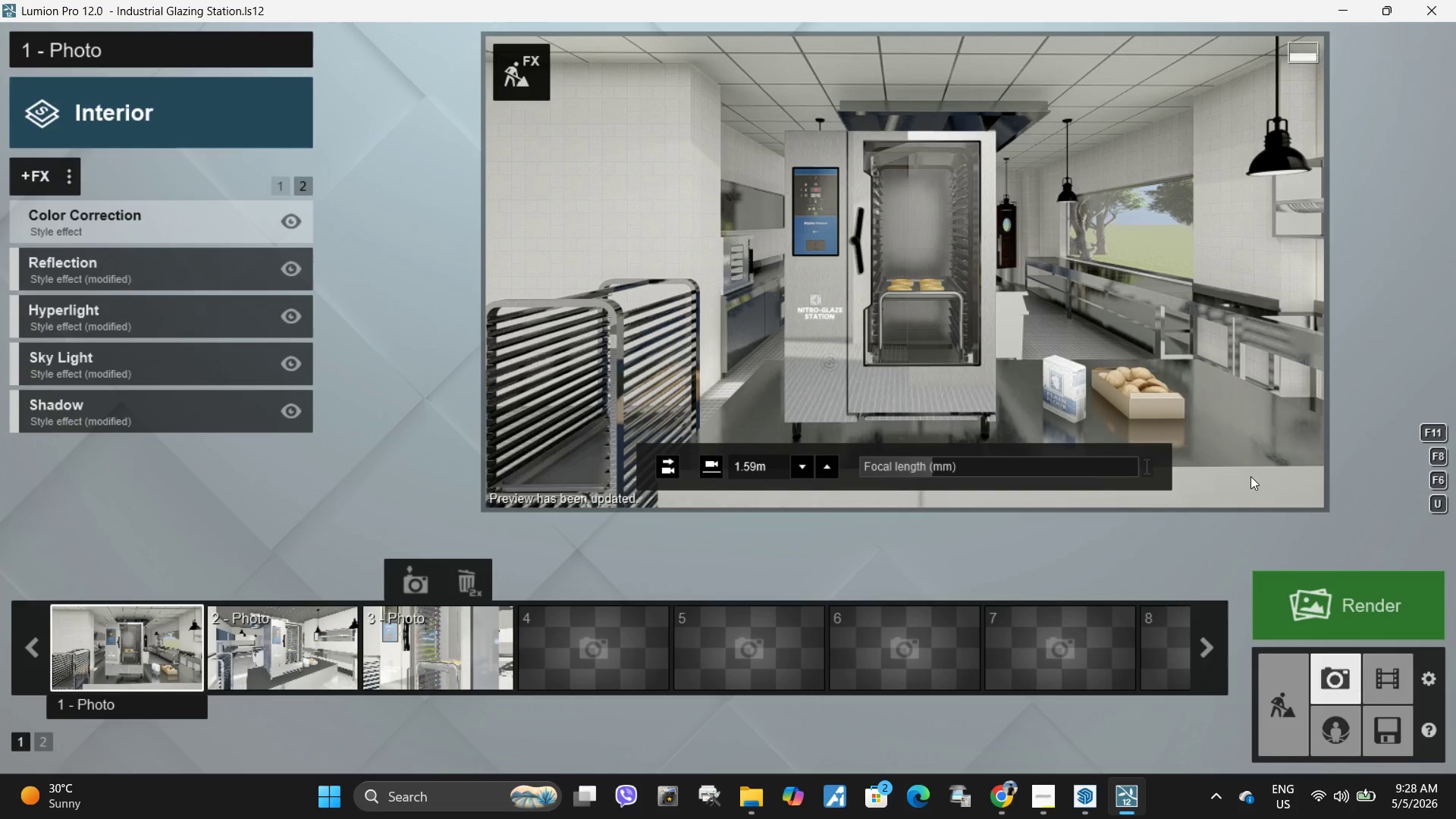 
wait(5.81)
 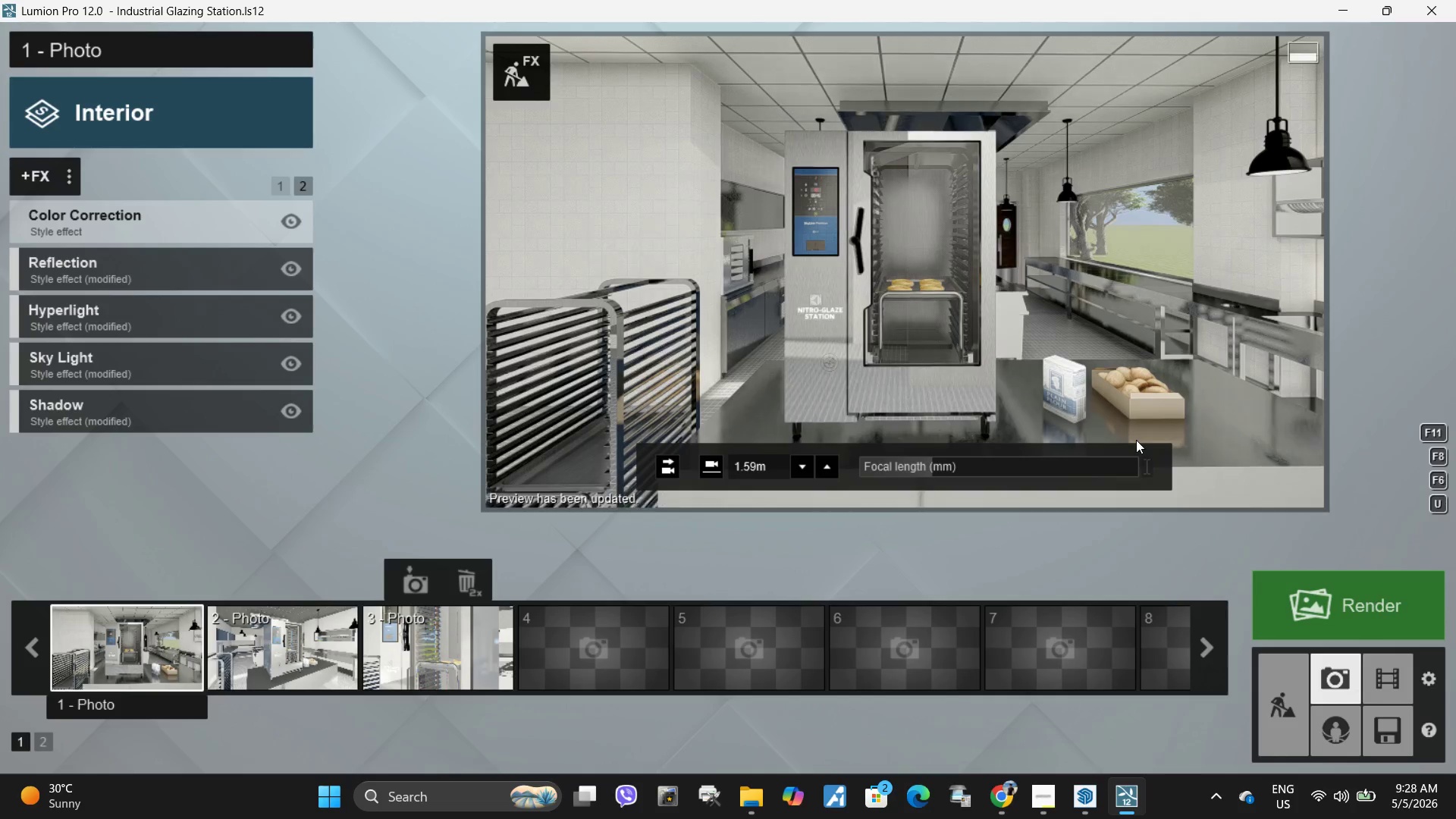 
left_click([268, 642])
 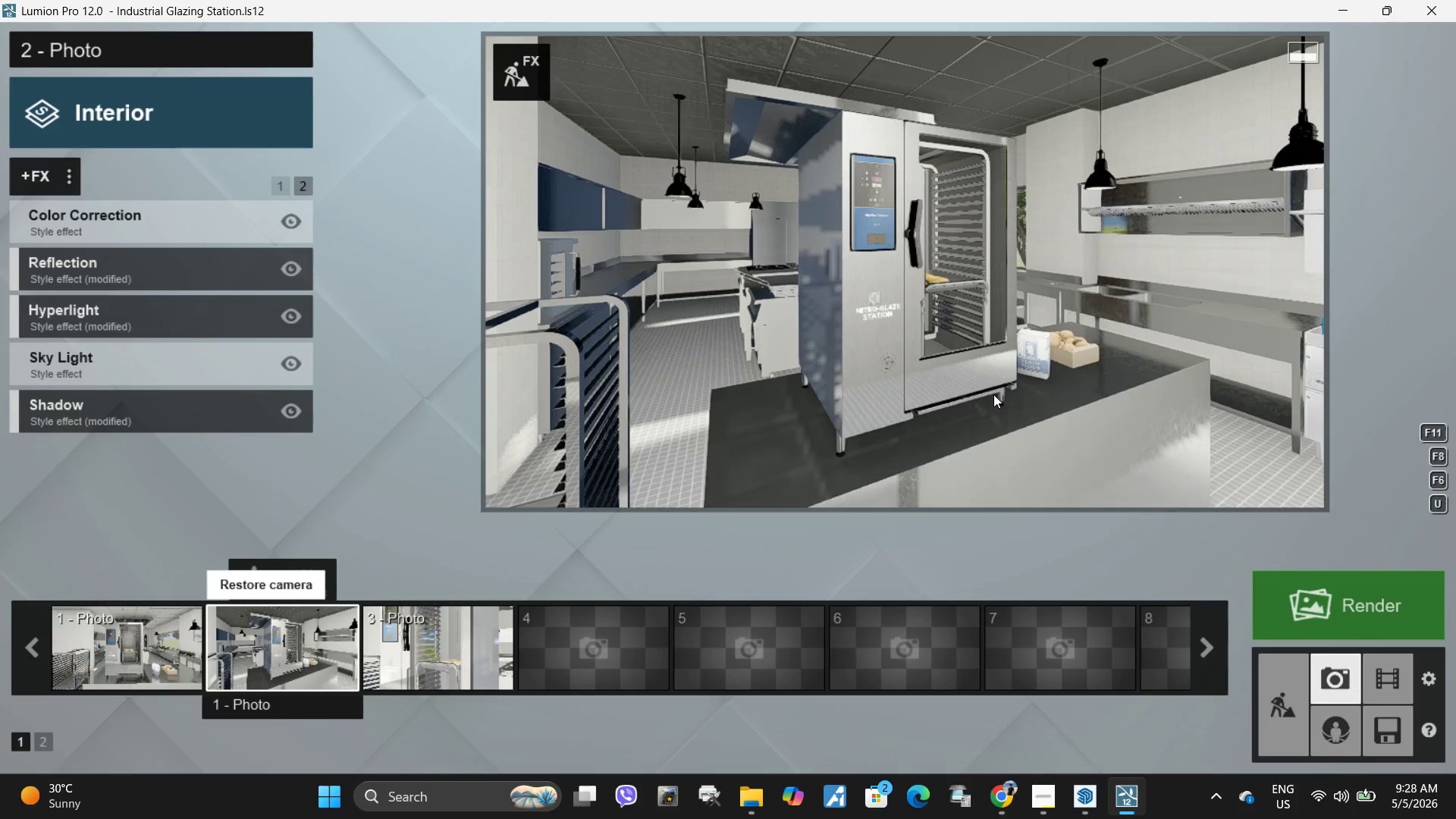 
left_click([1040, 337])
 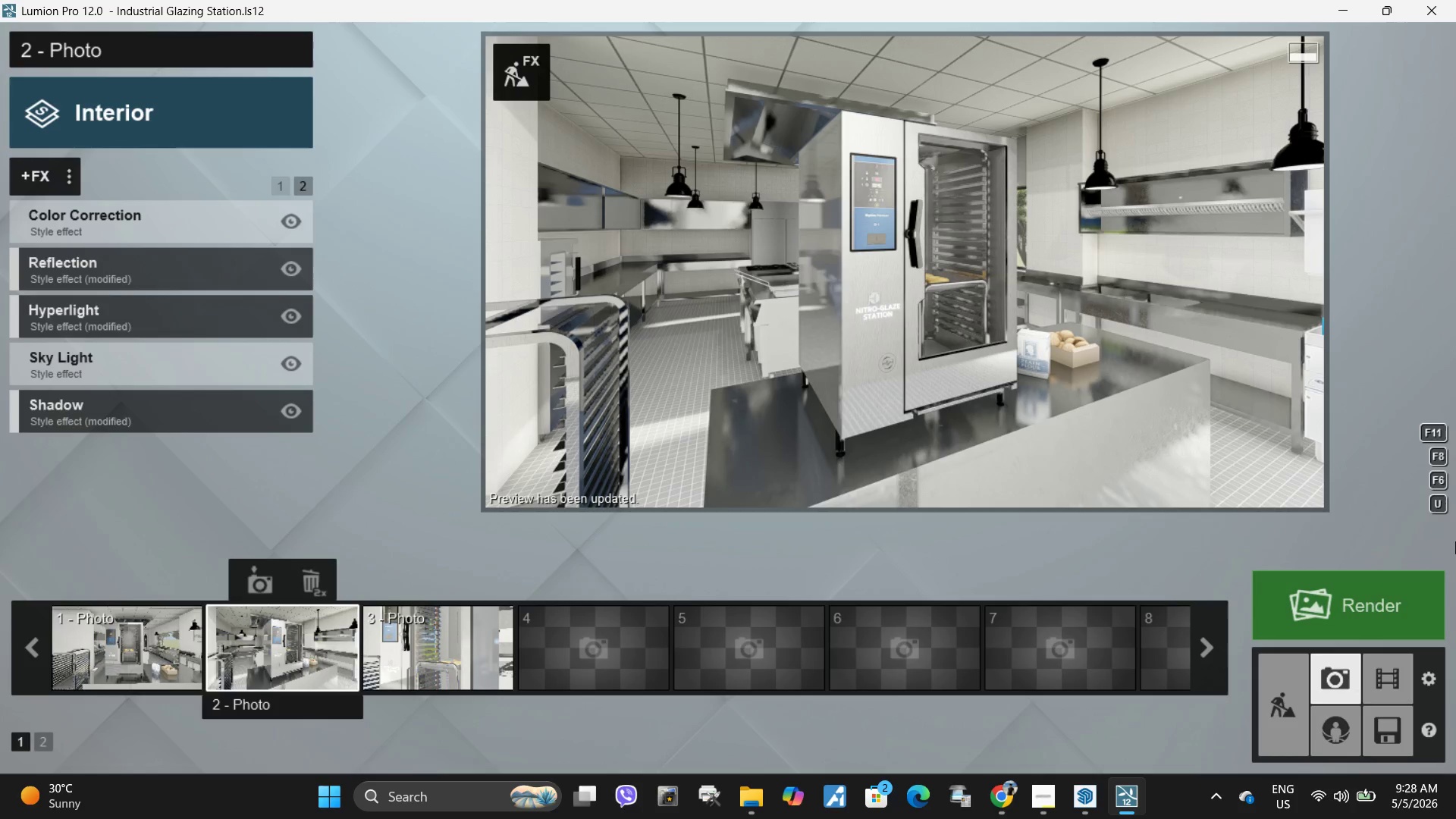 
left_click([476, 636])
 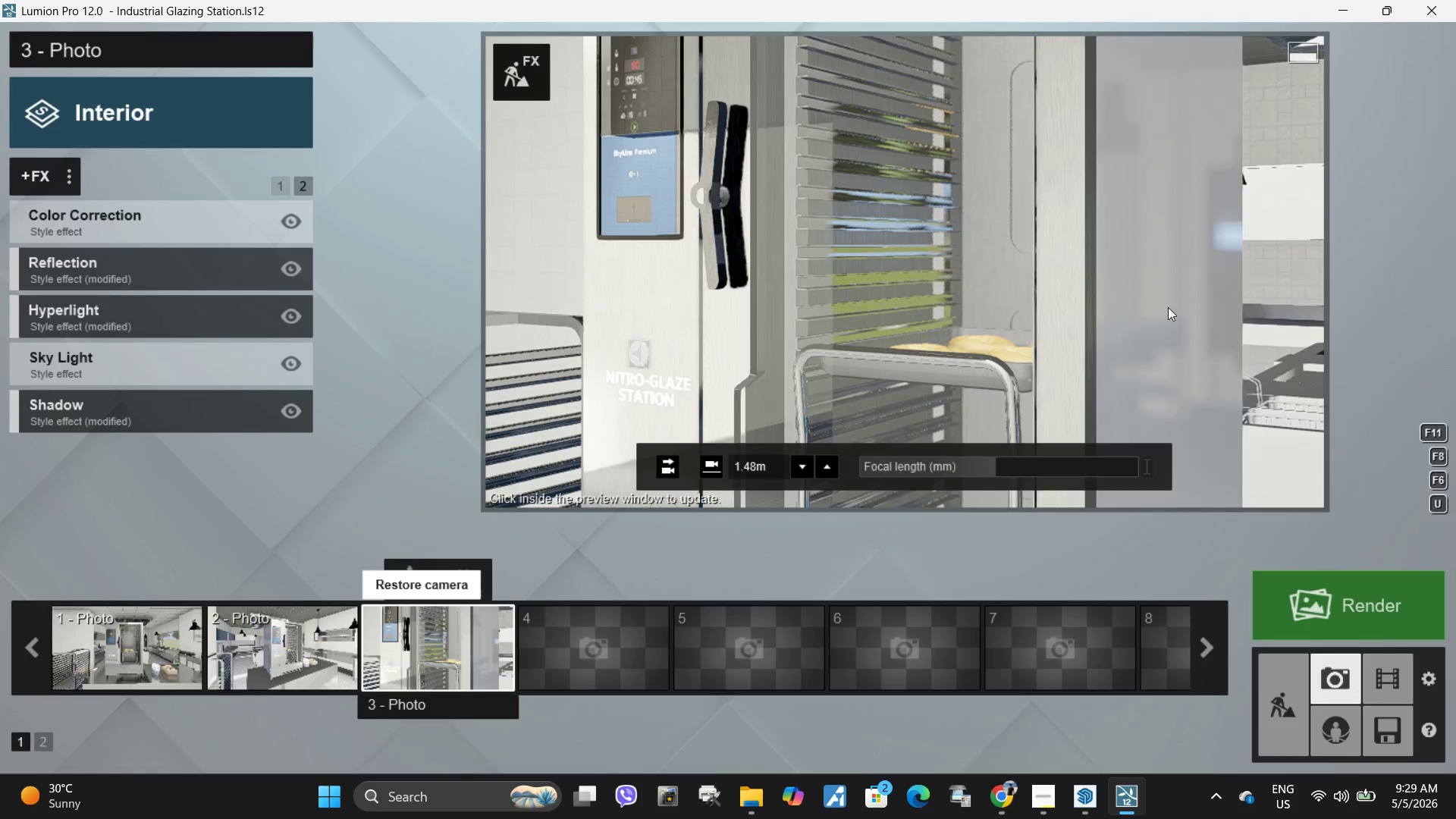 
left_click([1168, 307])
 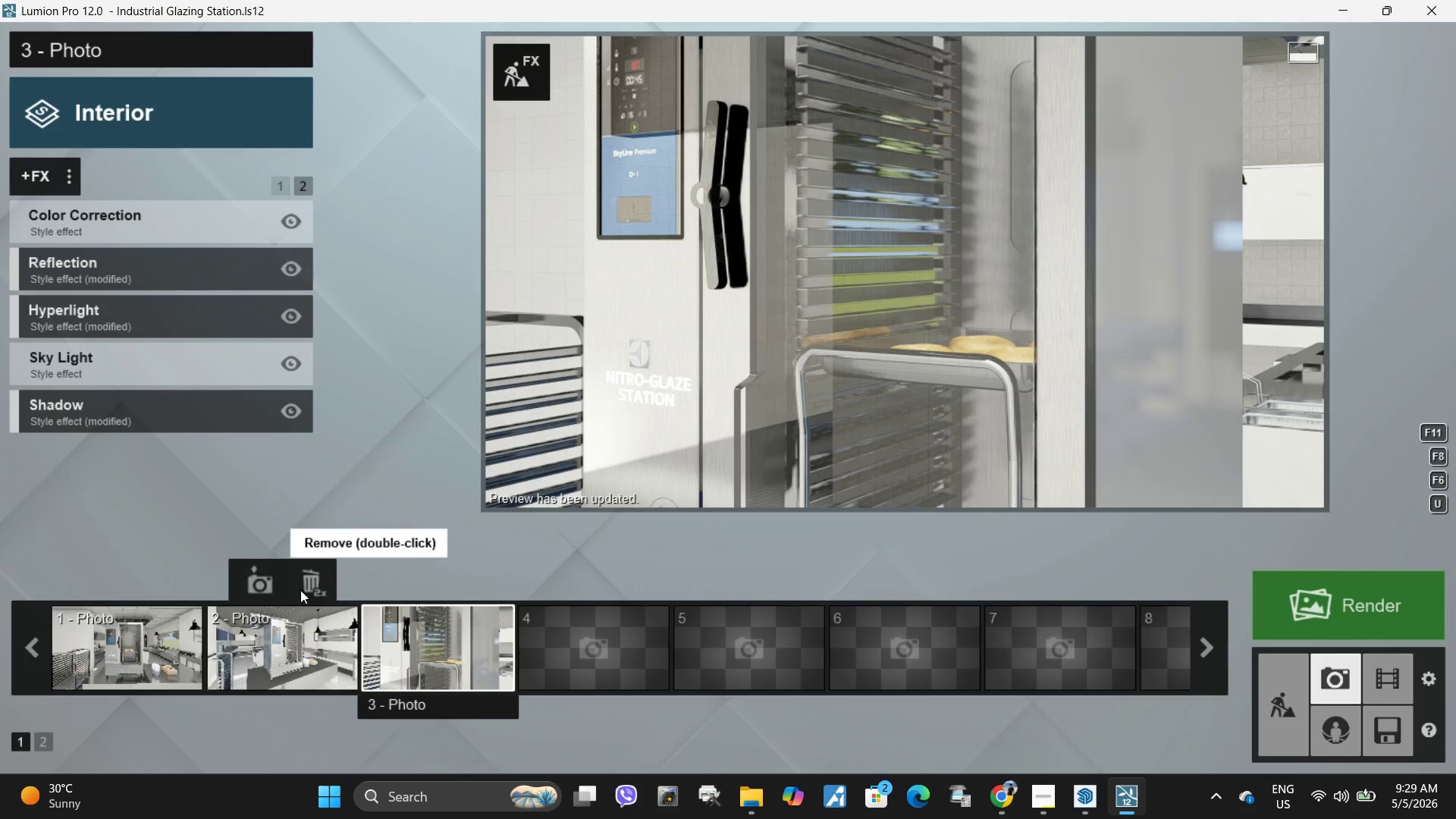 
left_click([100, 638])
 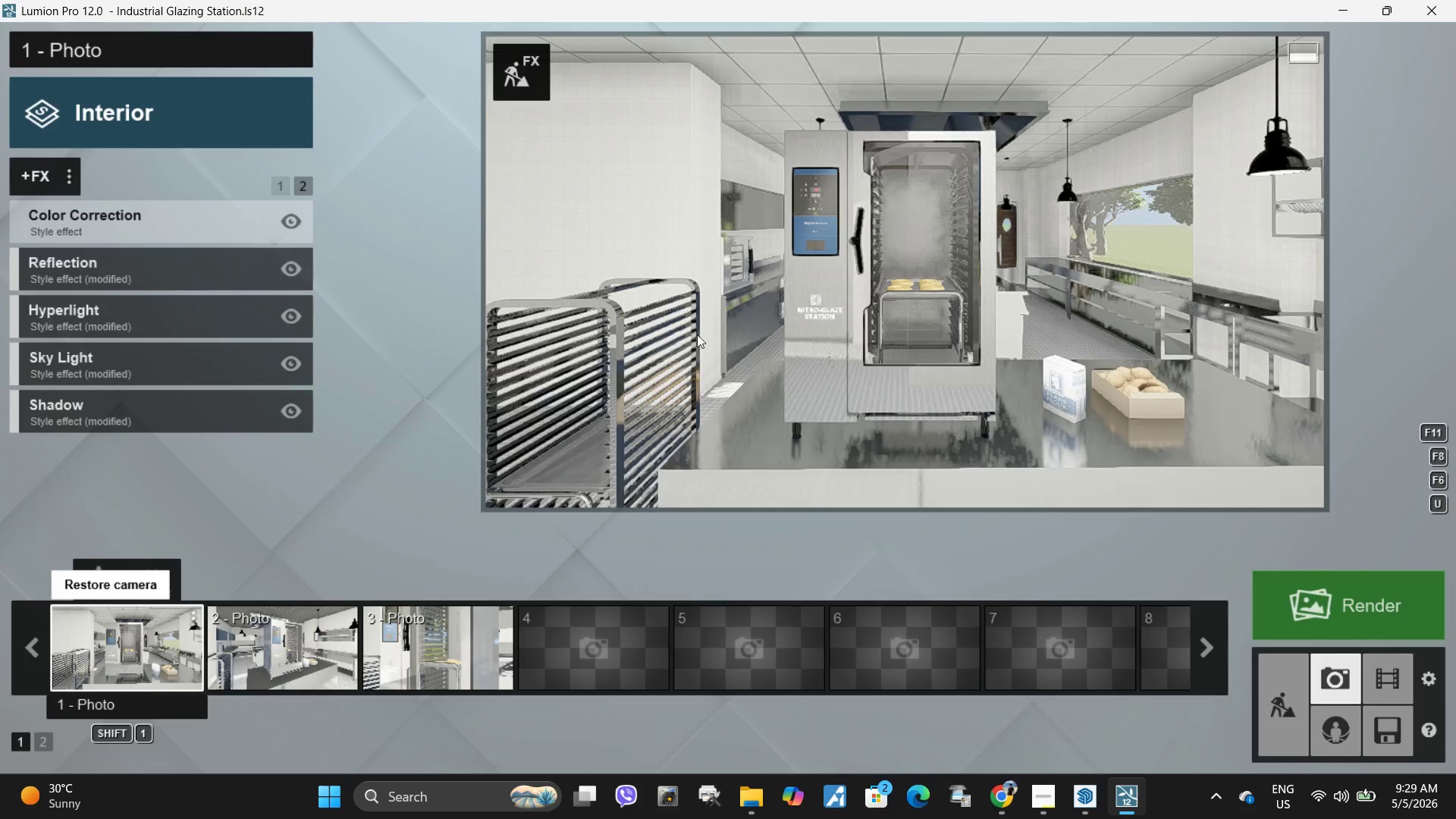 
left_click([963, 244])
 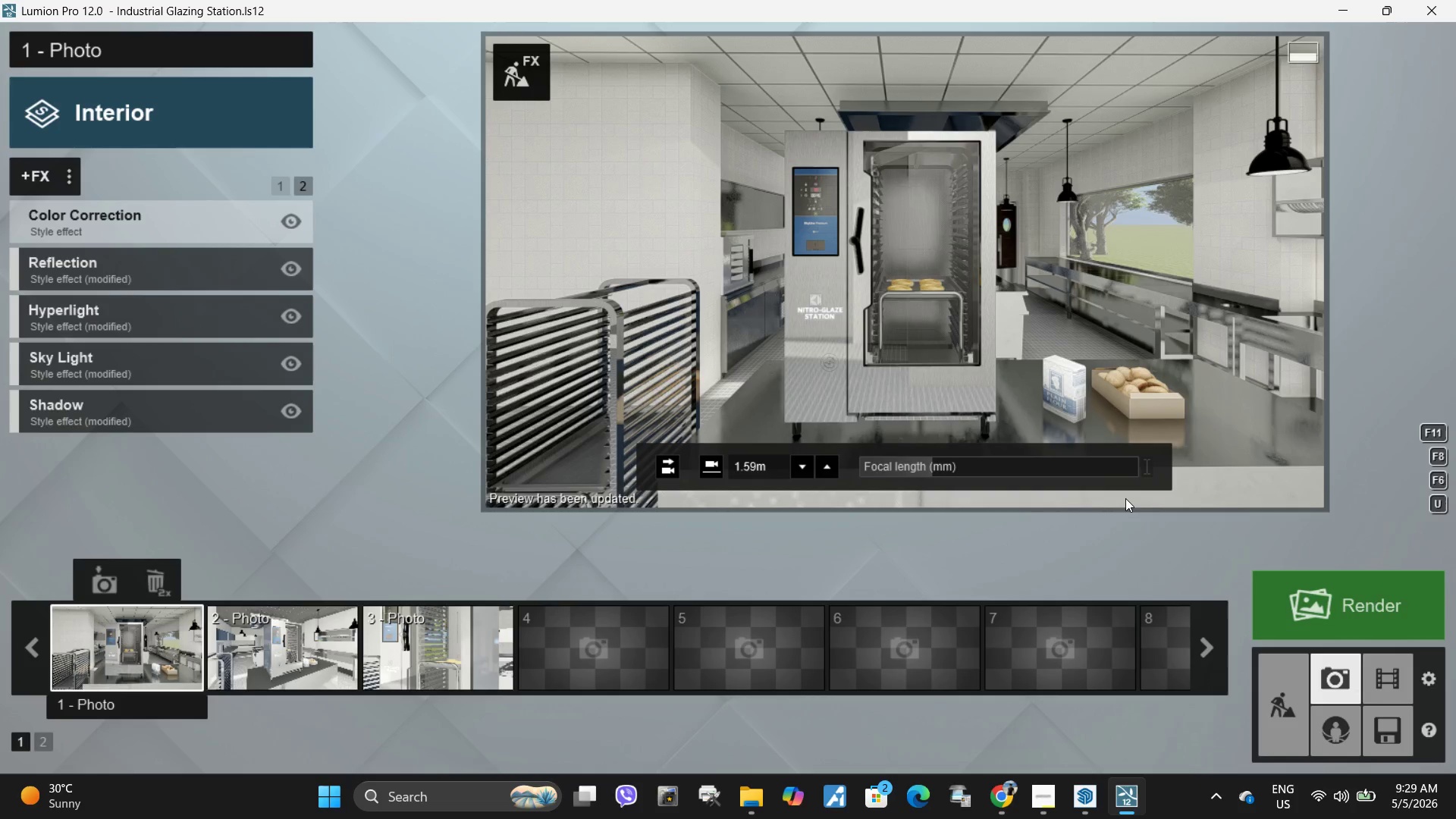 
wait(7.05)
 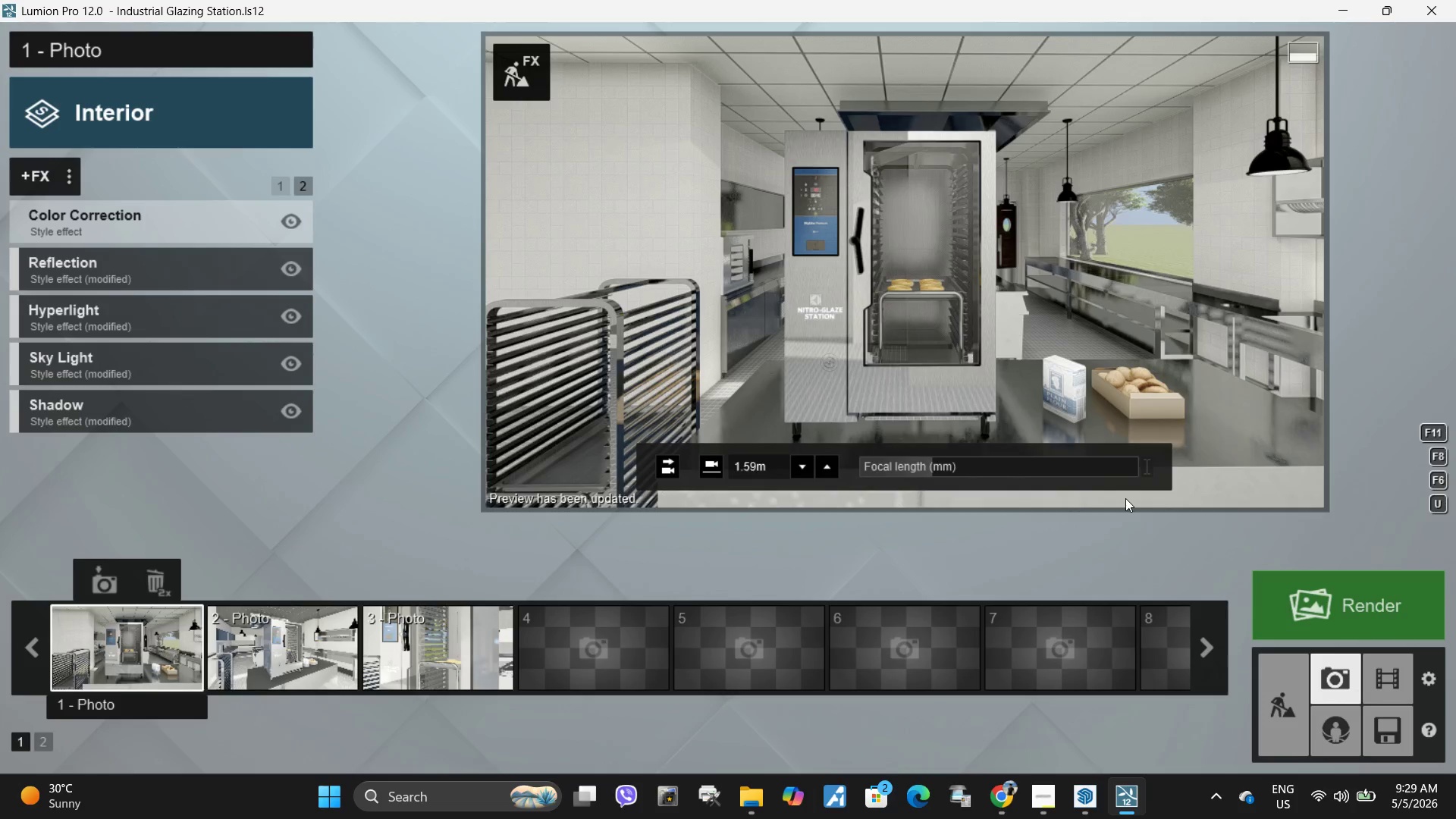 
left_click([126, 418])
 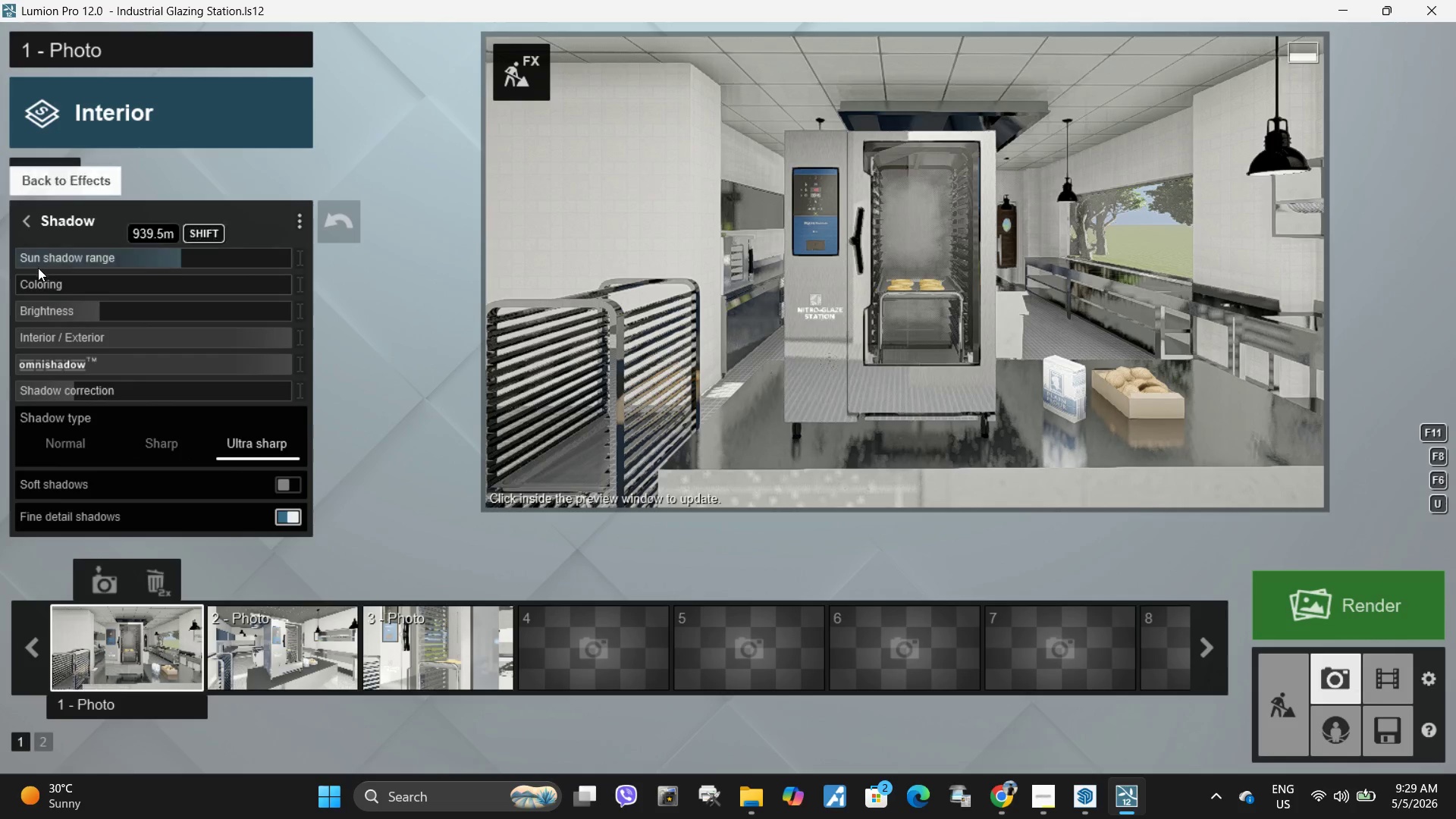 
left_click([28, 218])
 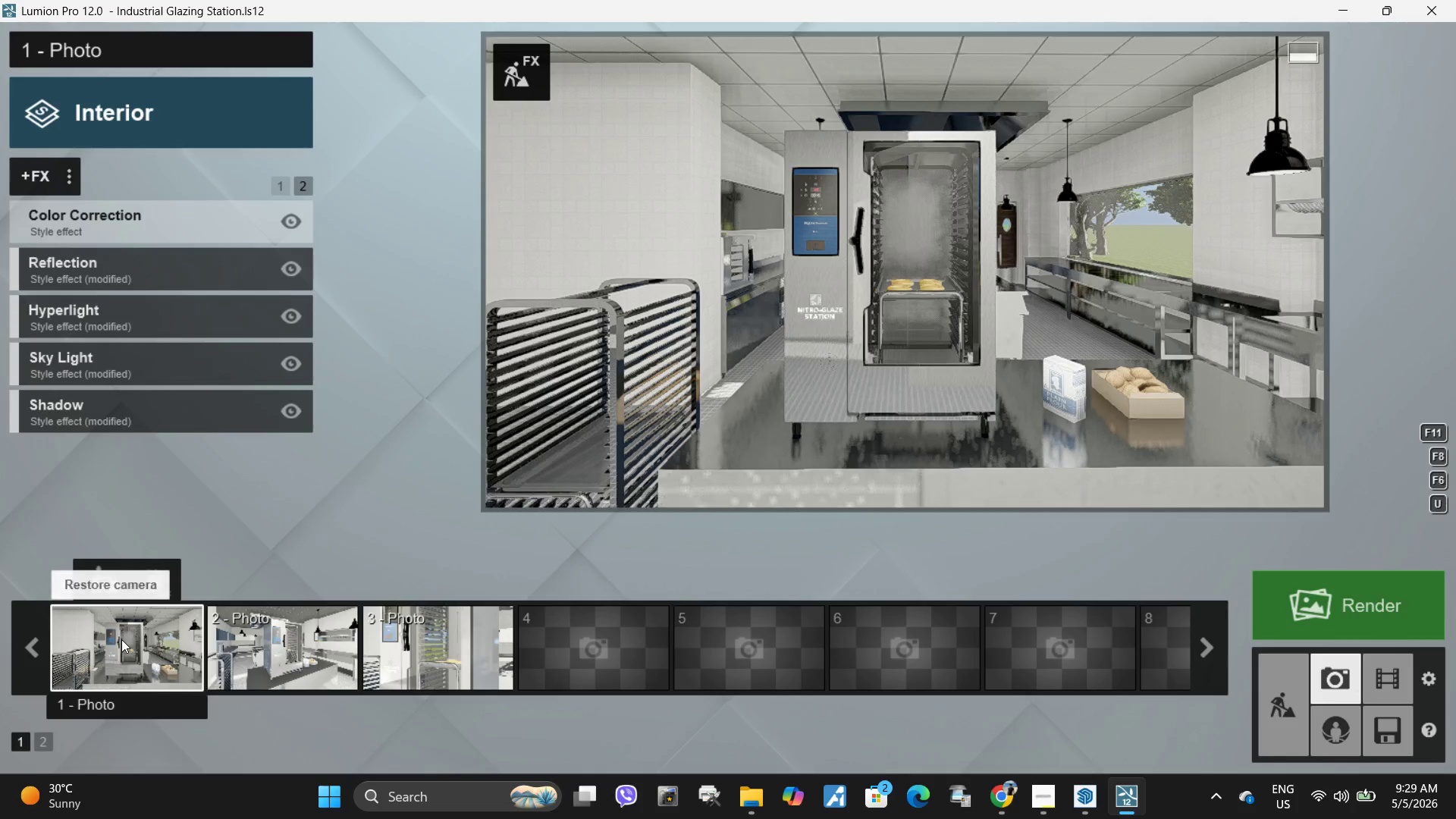 
double_click([796, 353])
 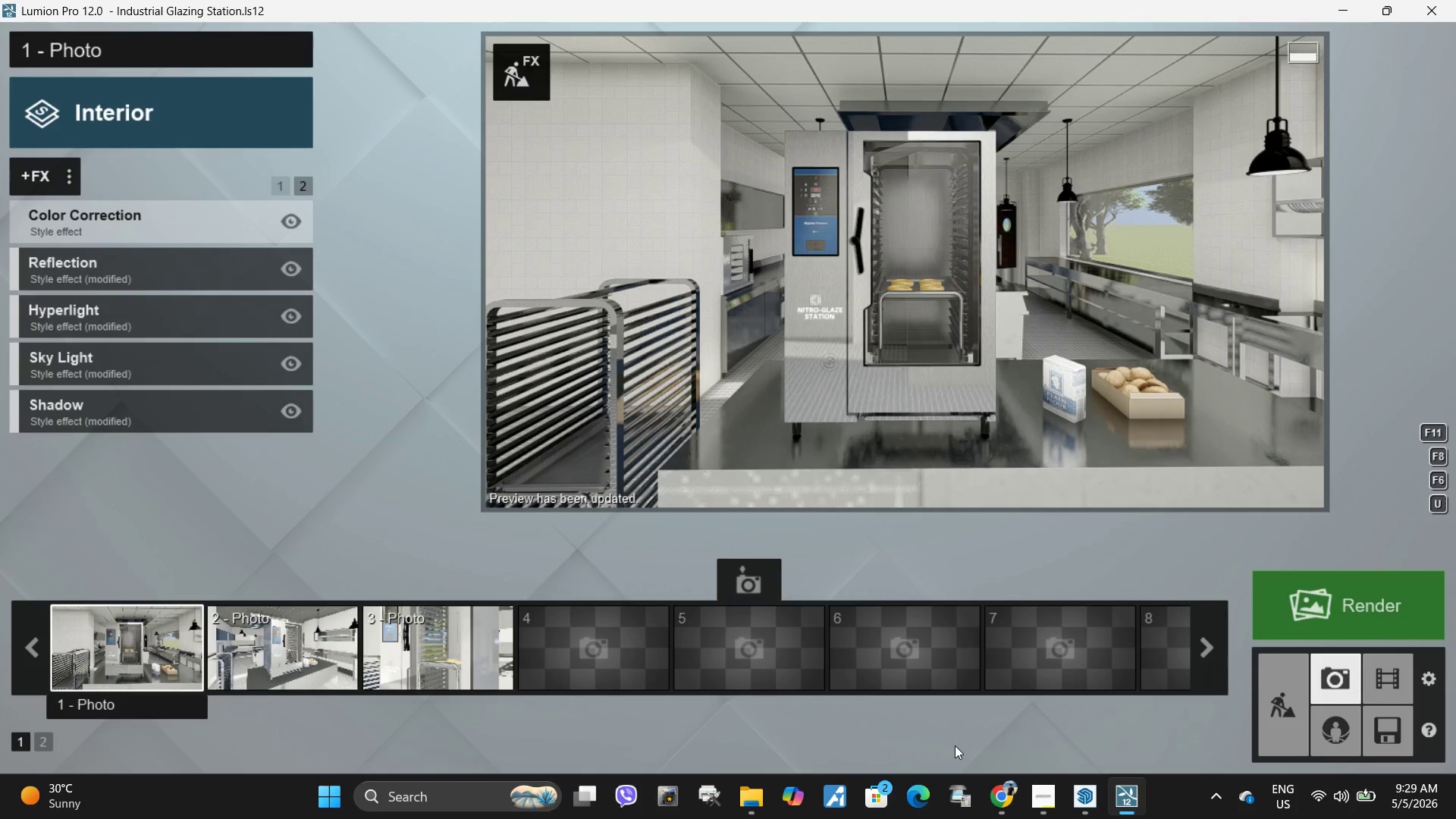 
wait(12.2)
 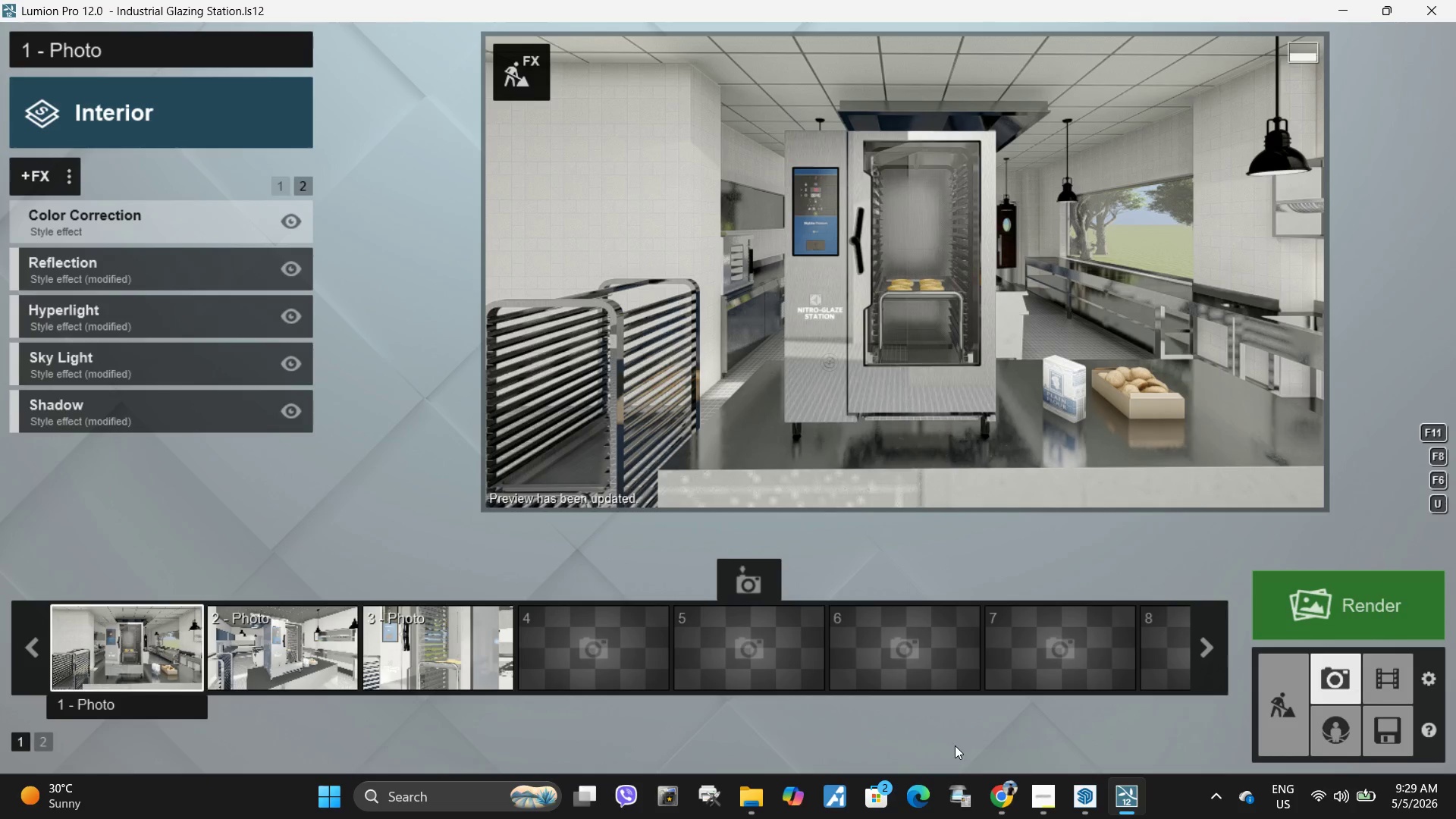 
left_click([1366, 730])
 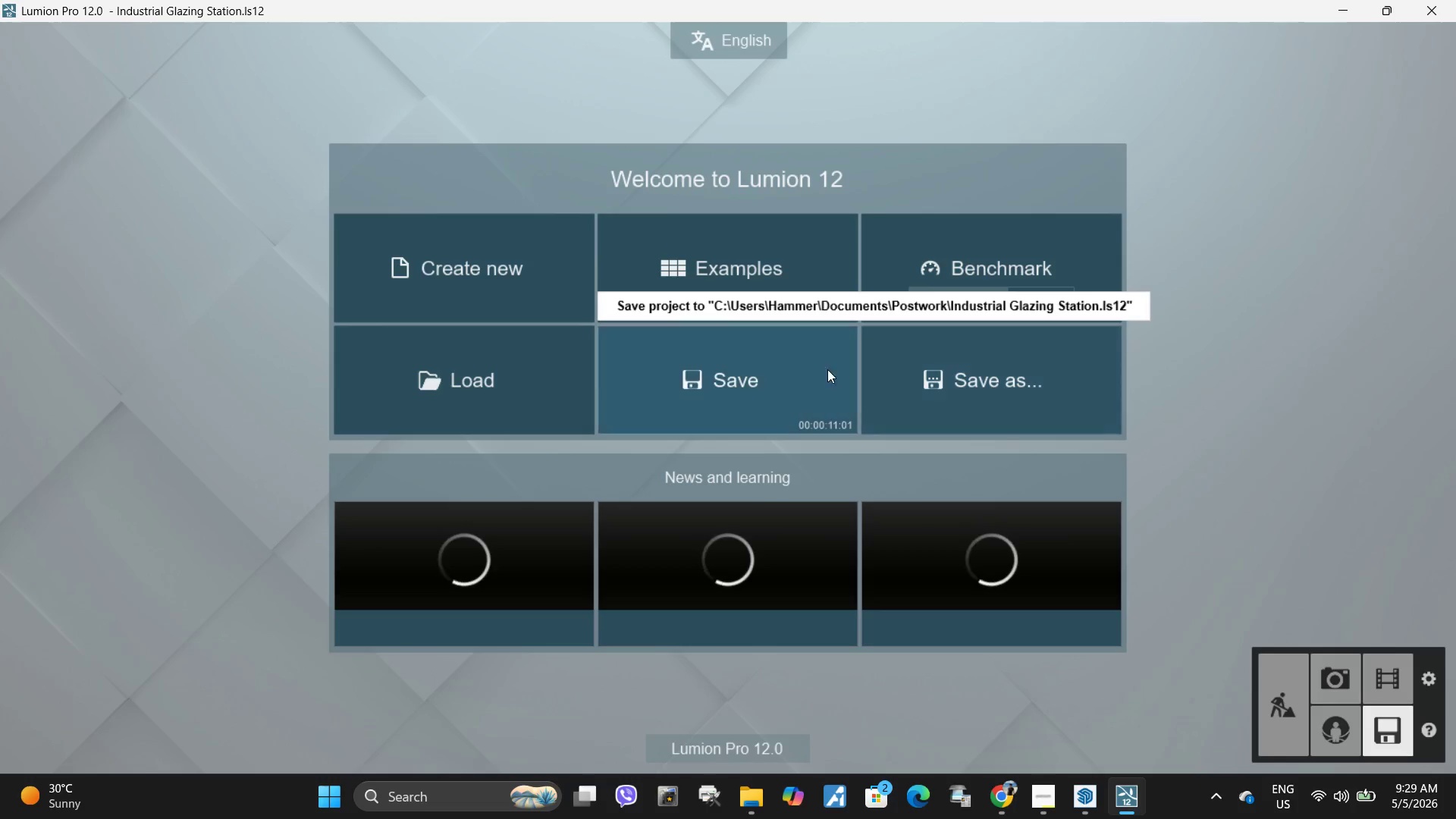 
left_click([812, 394])
 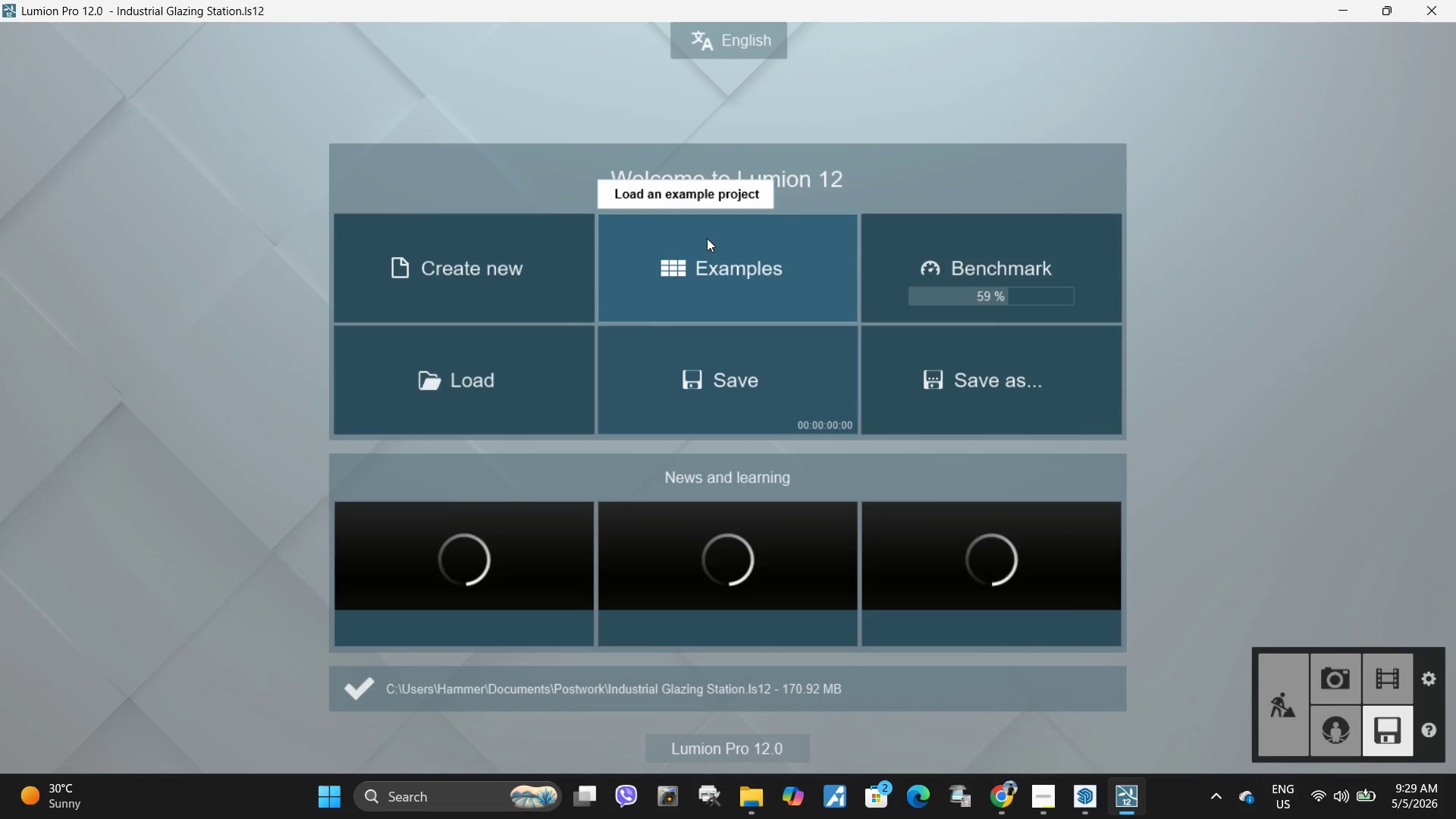 
left_click([1332, 665])
 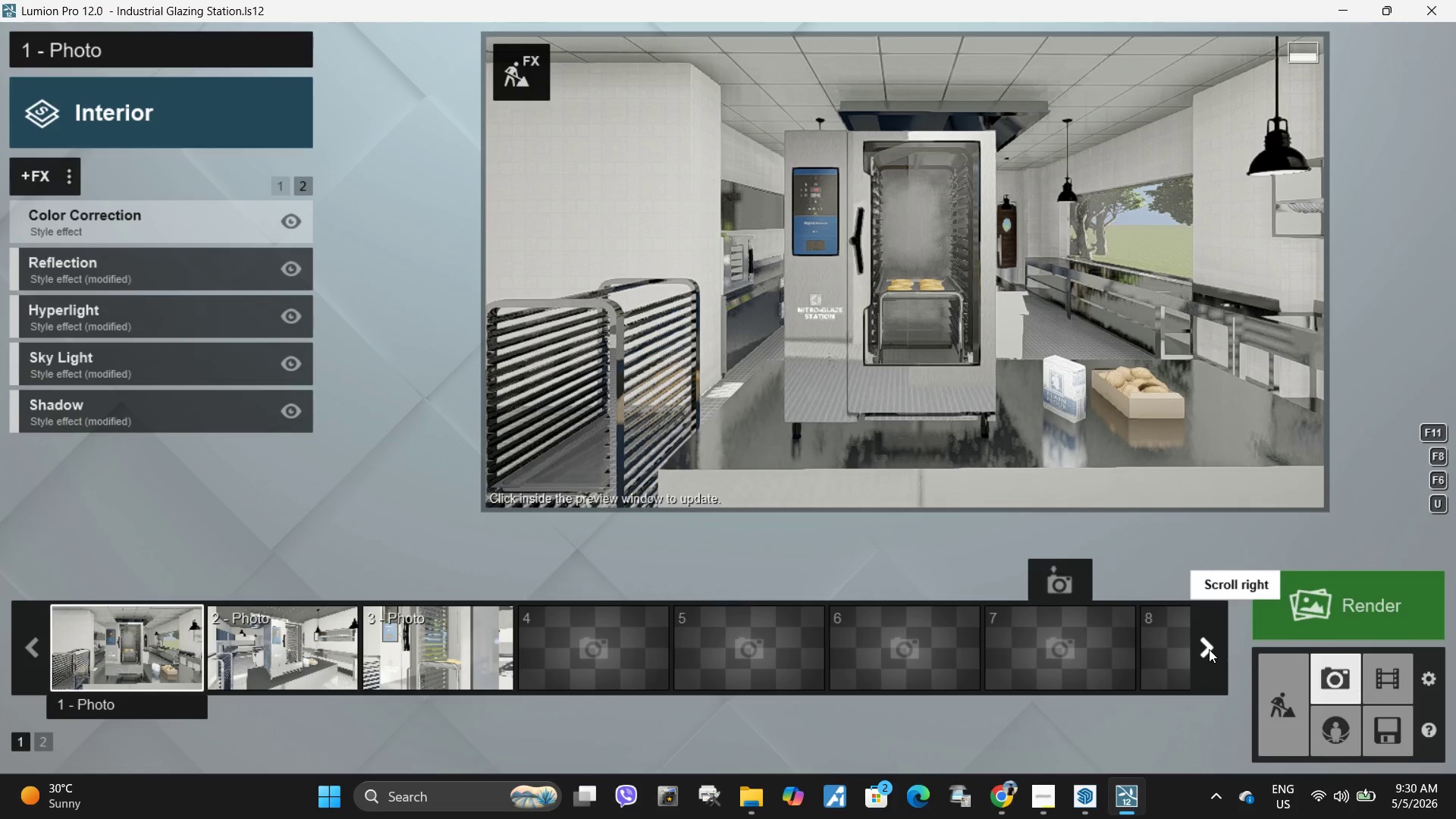 
wait(39.86)
 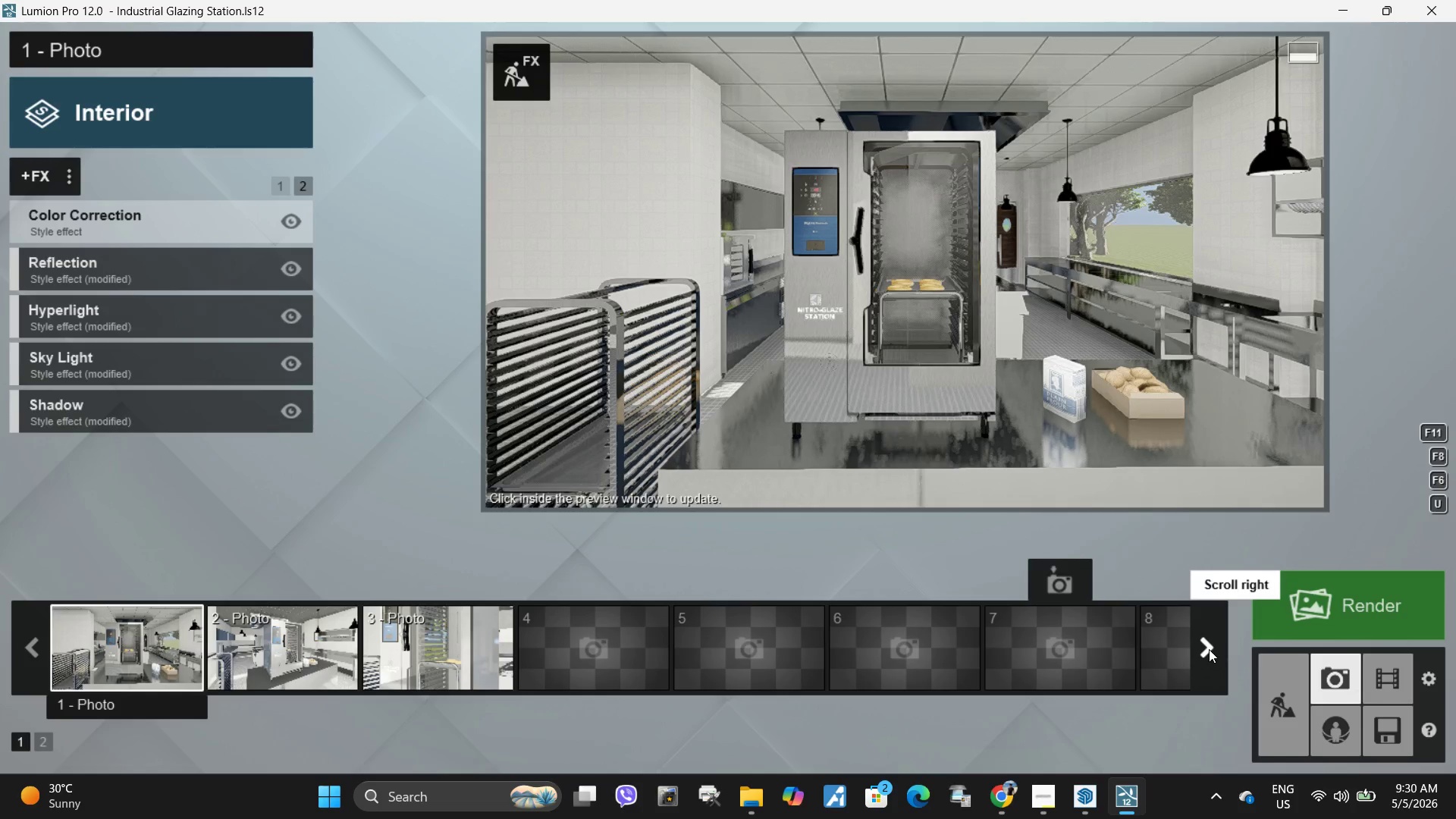 
left_click([1058, 698])